 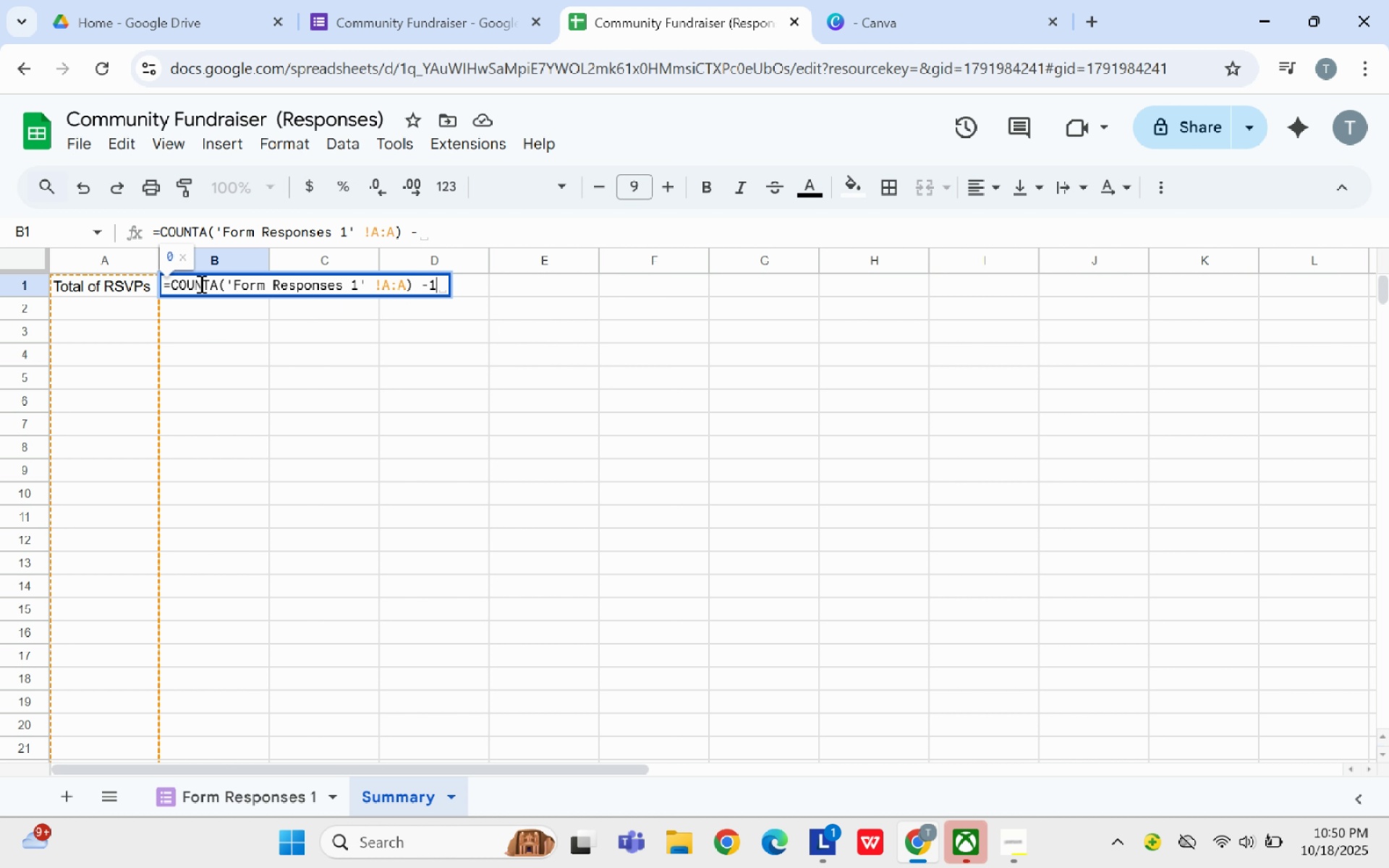 
key(1)
 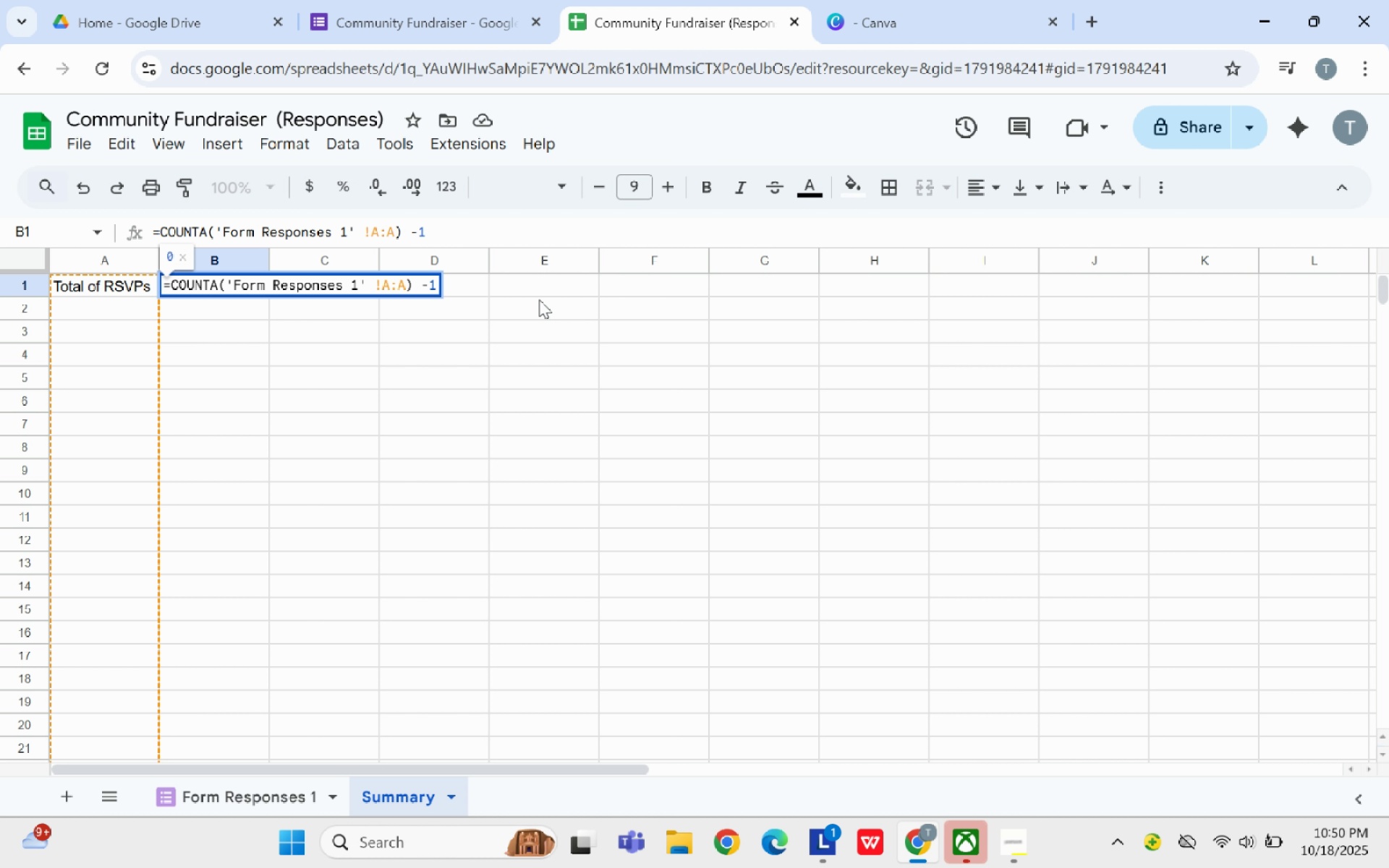 
wait(19.11)
 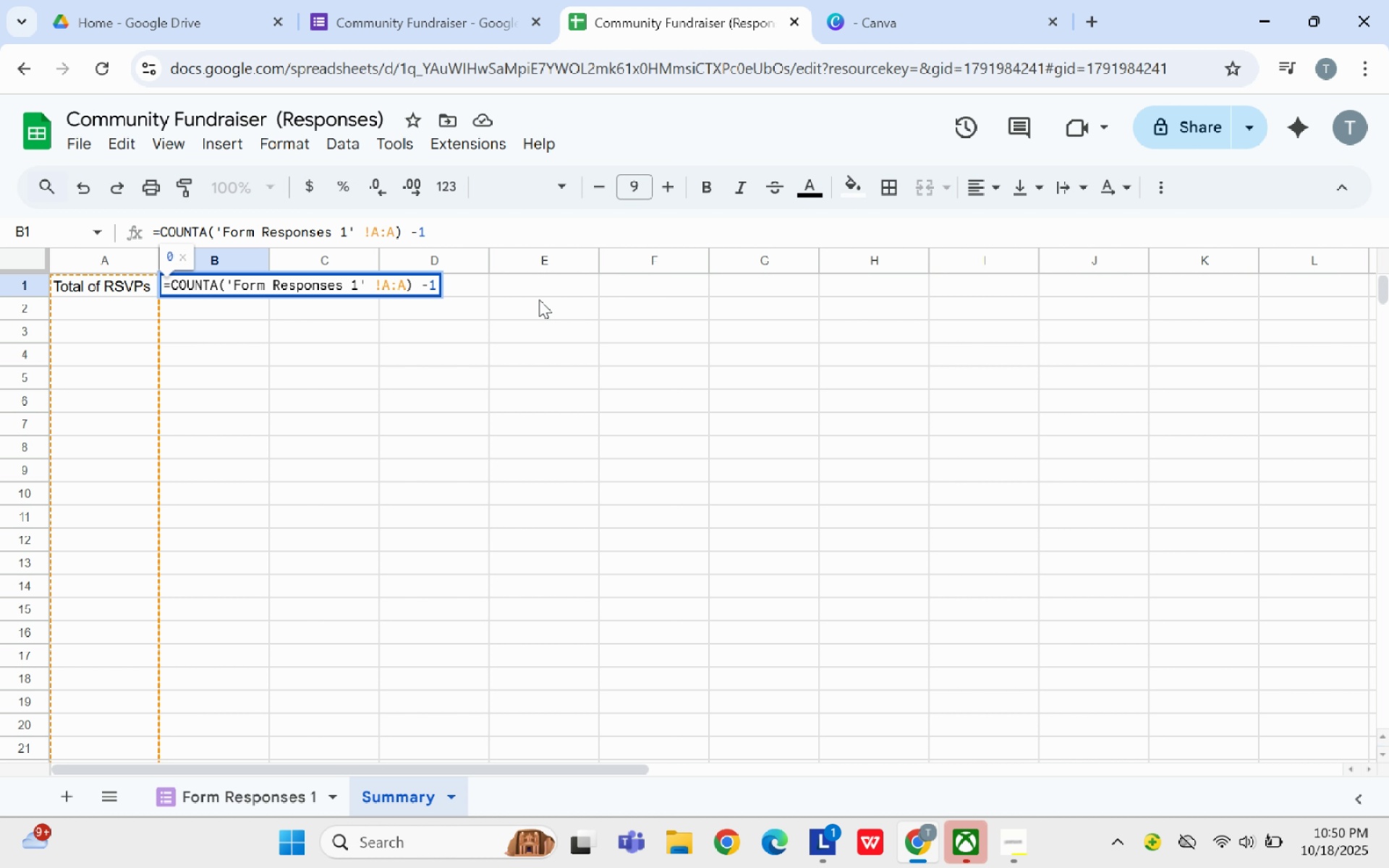 
key(Enter)
 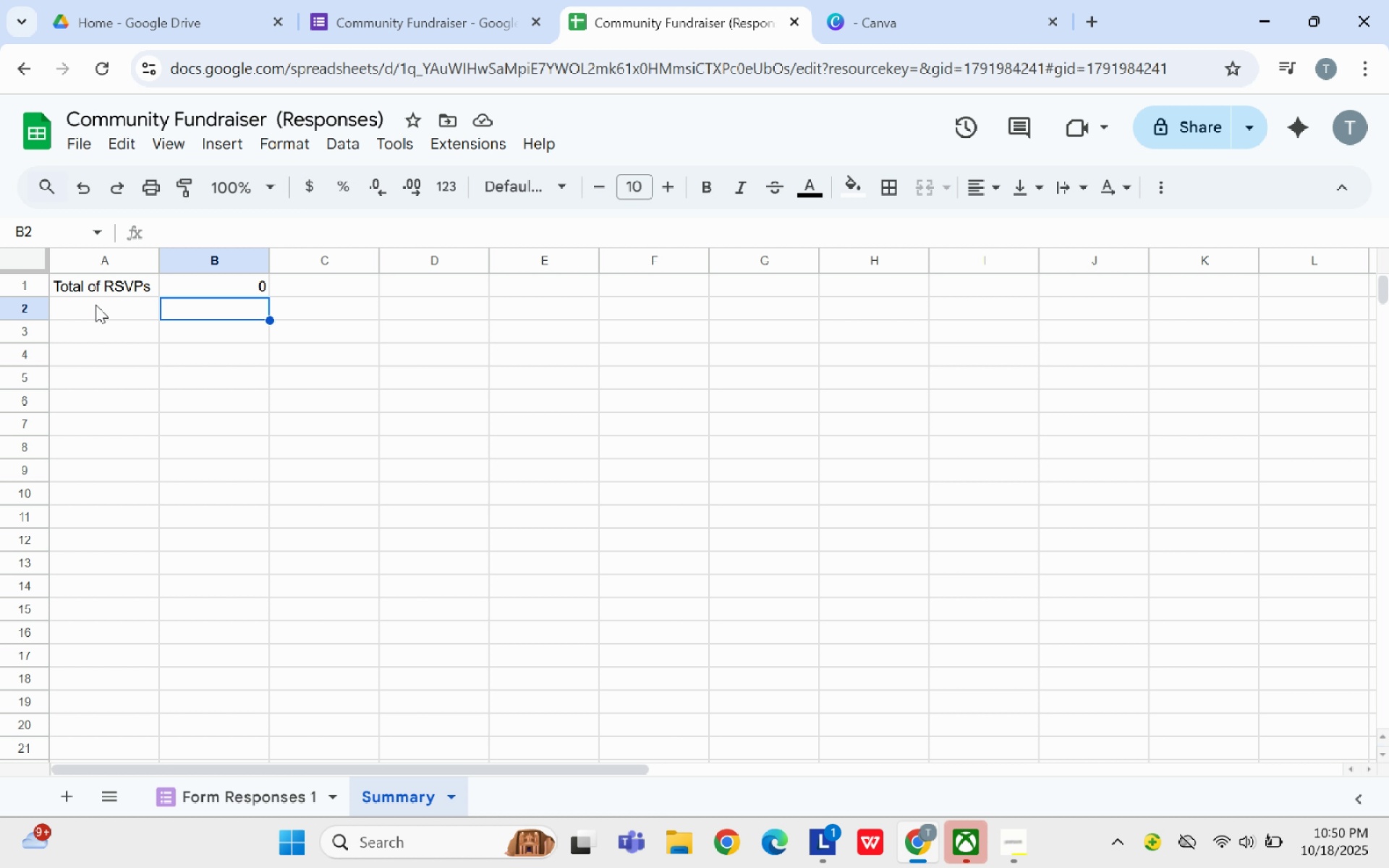 
wait(13.41)
 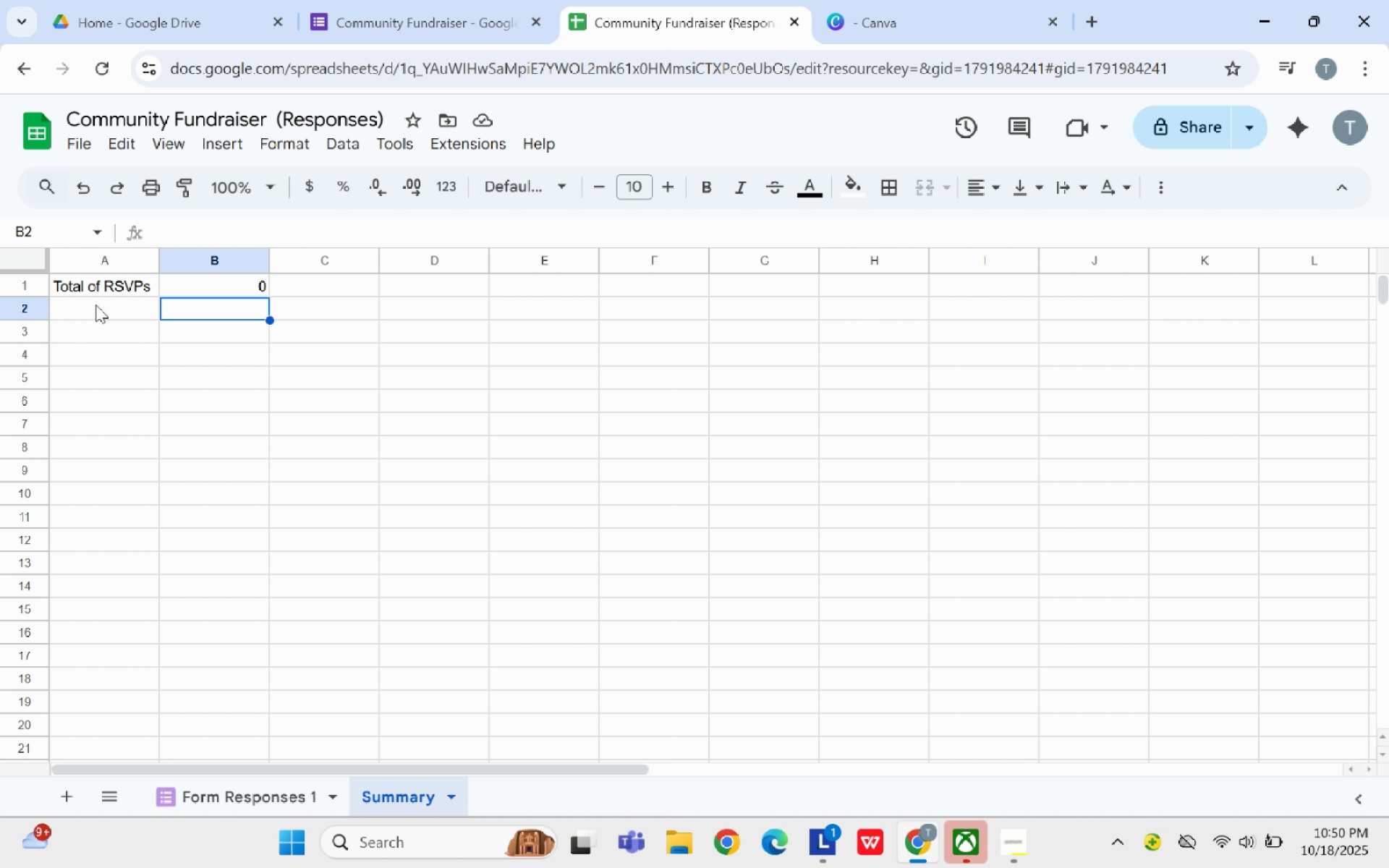 
left_click([93, 307])
 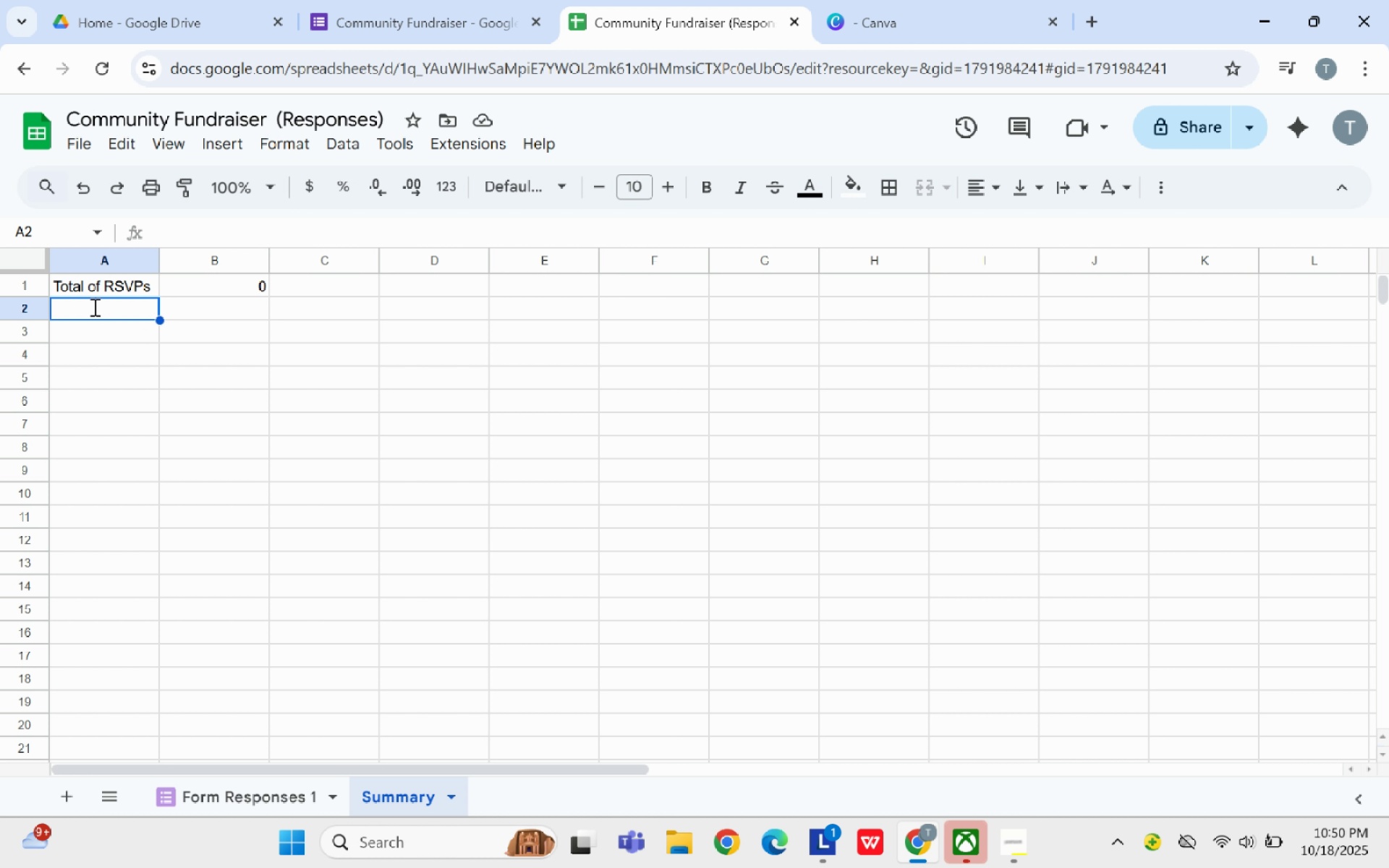 
type(Total Attendees)
 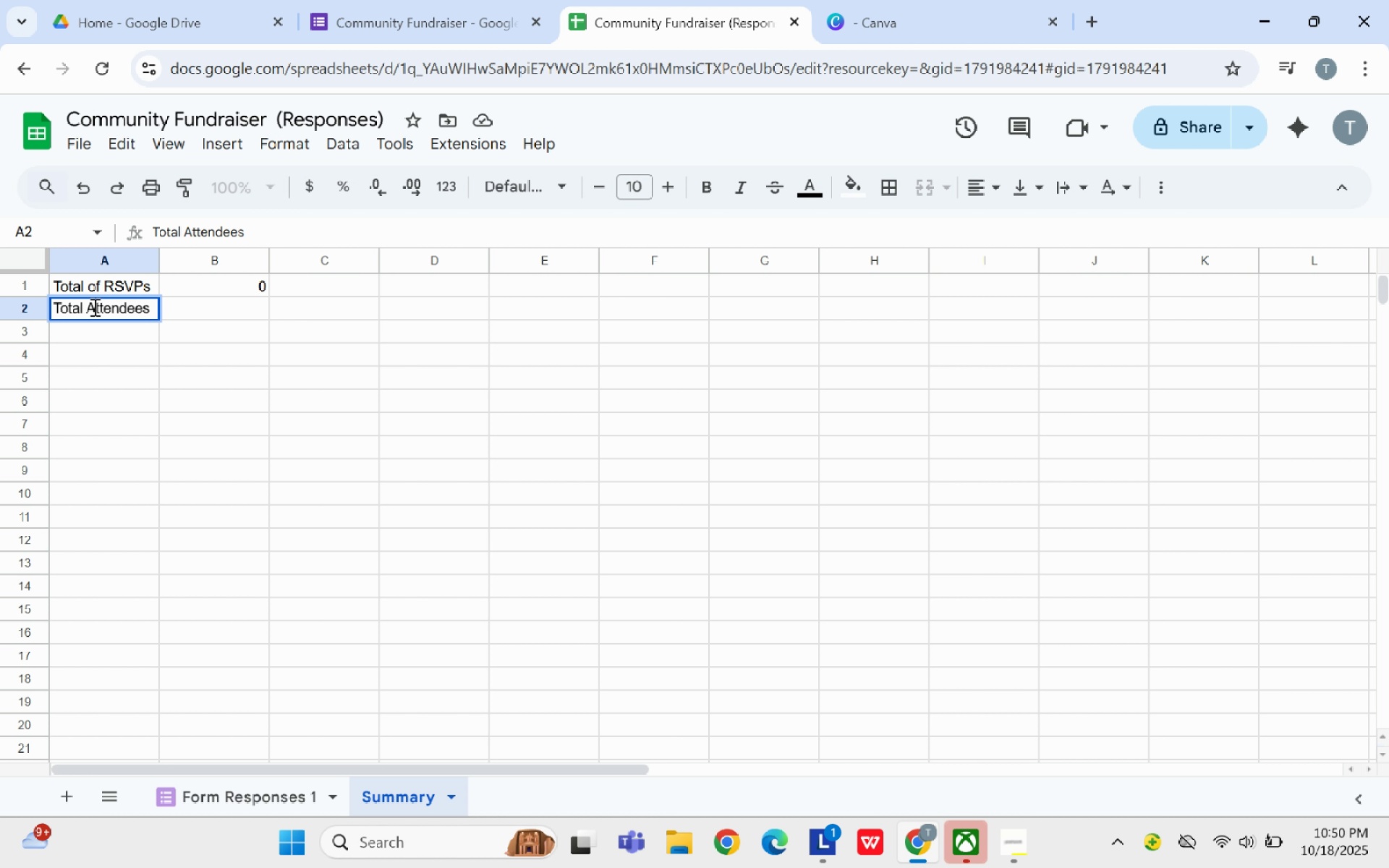 
wait(8.15)
 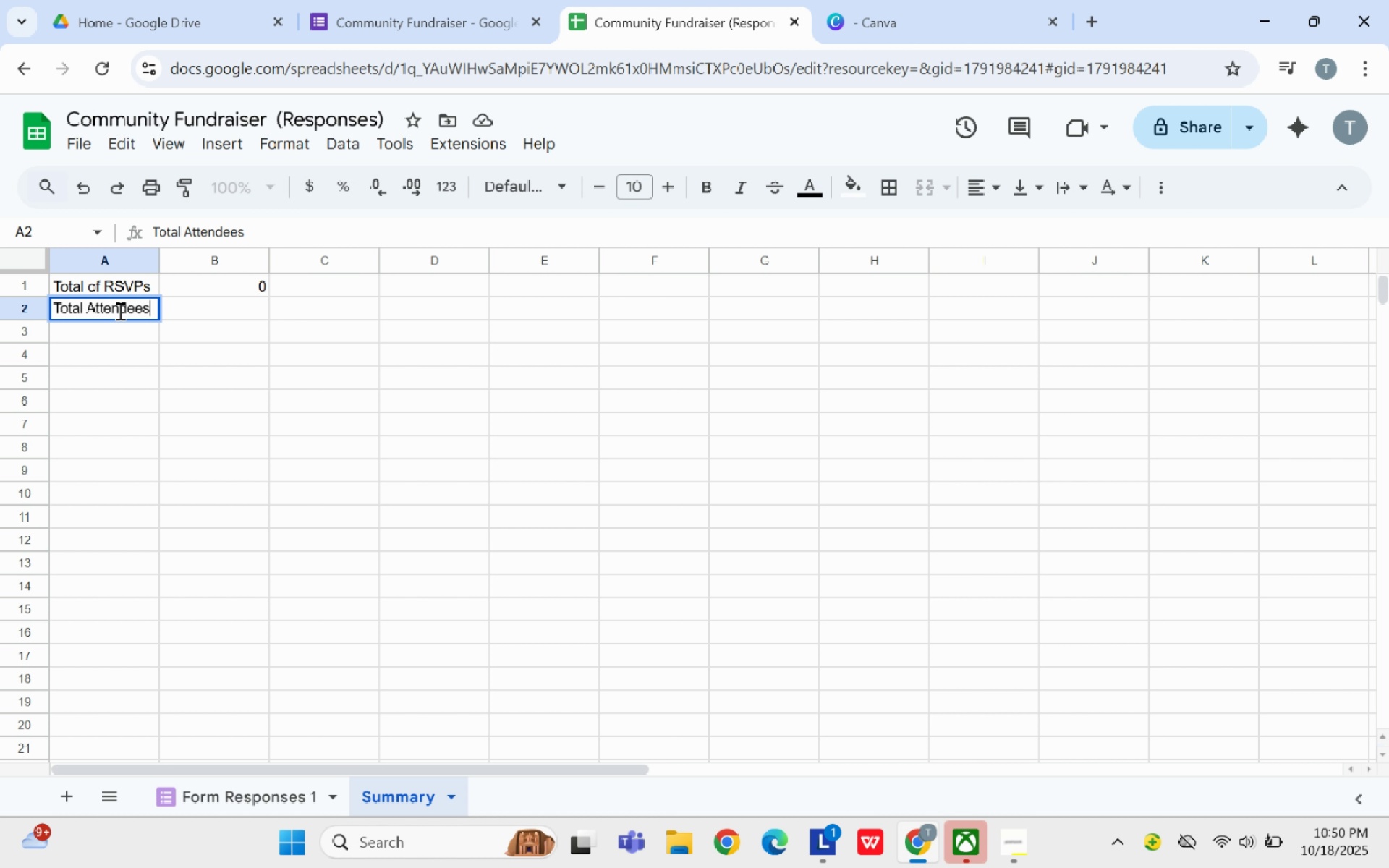 
left_click([255, 790])
 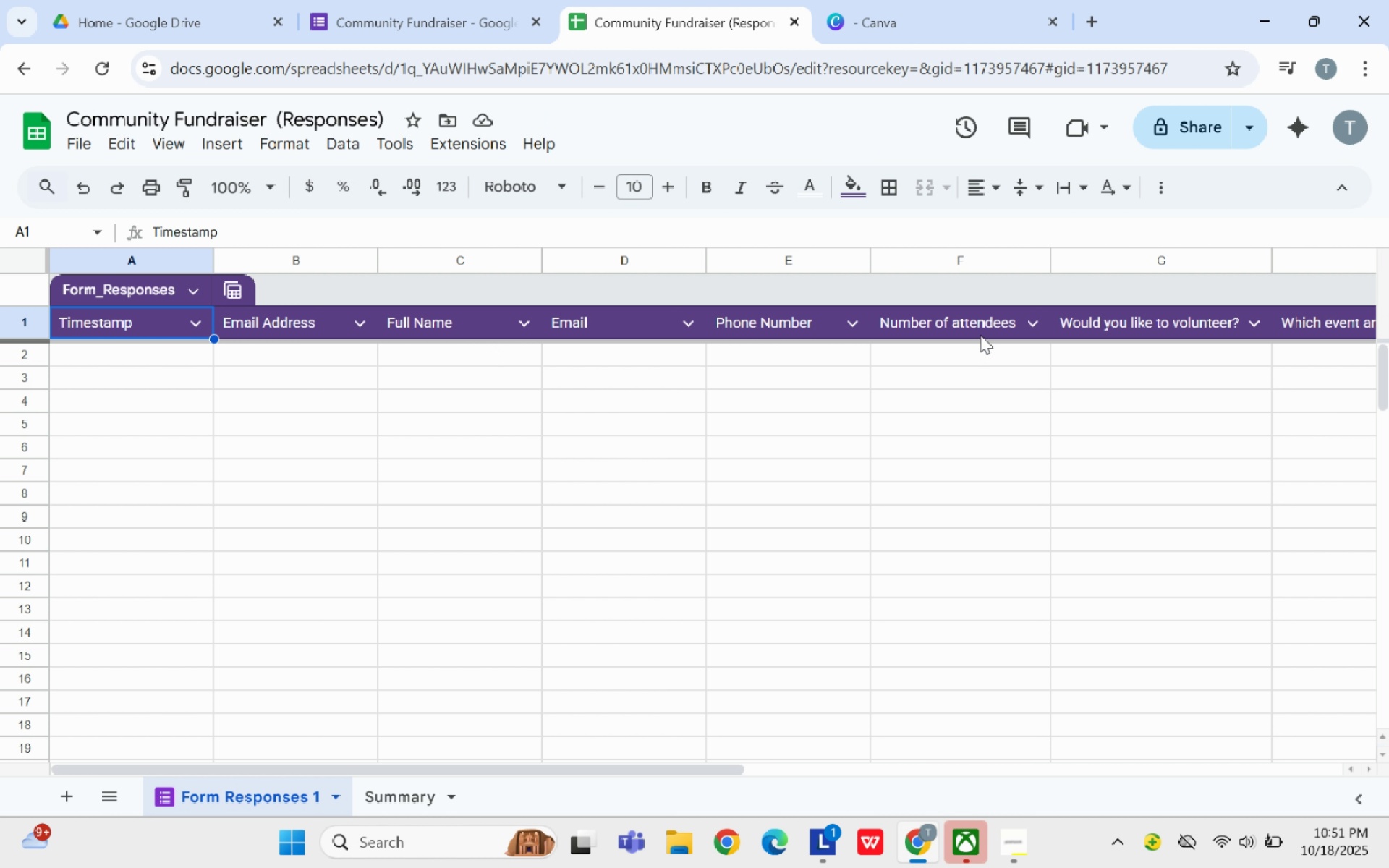 
wait(9.06)
 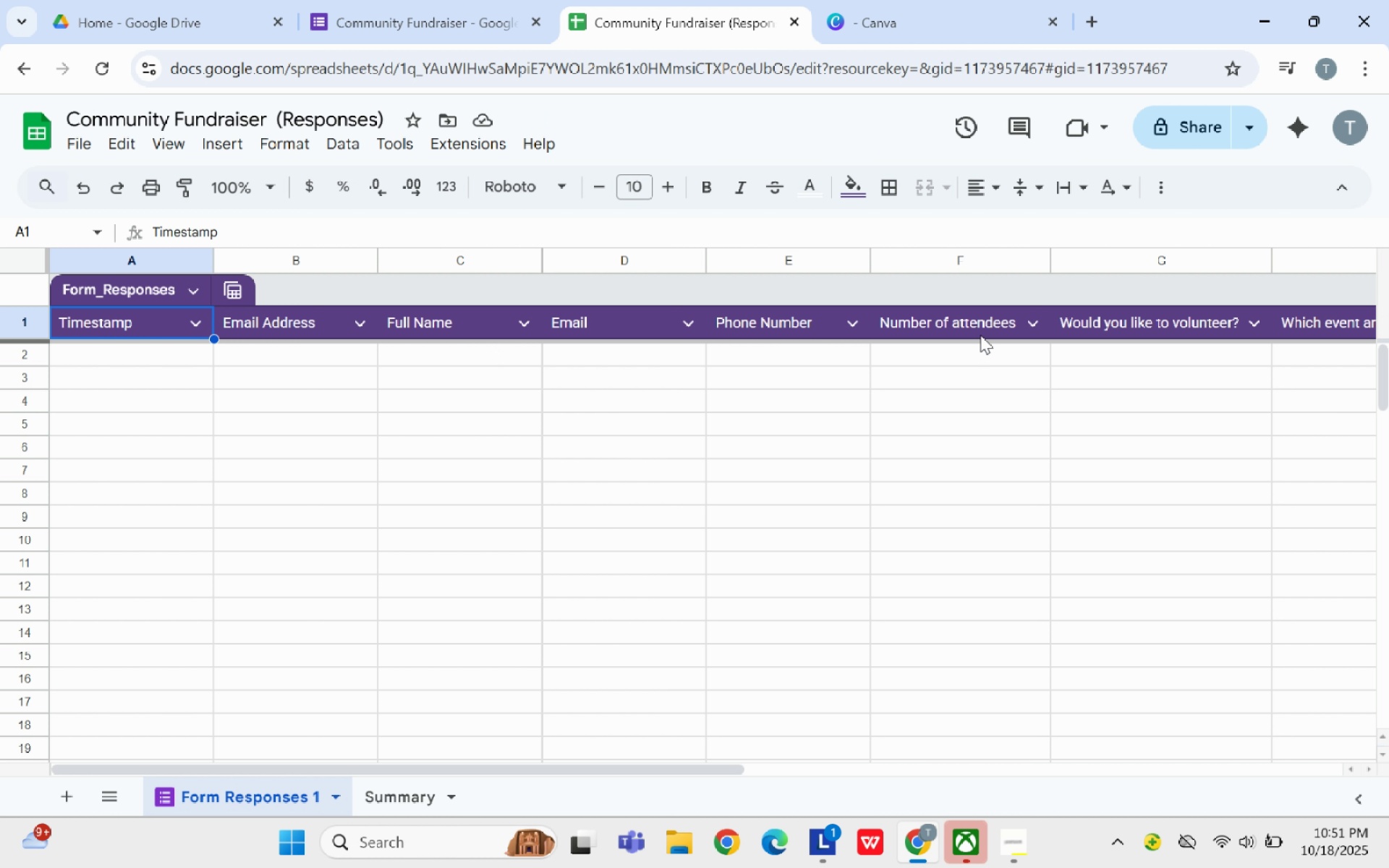 
left_click([273, 224])
 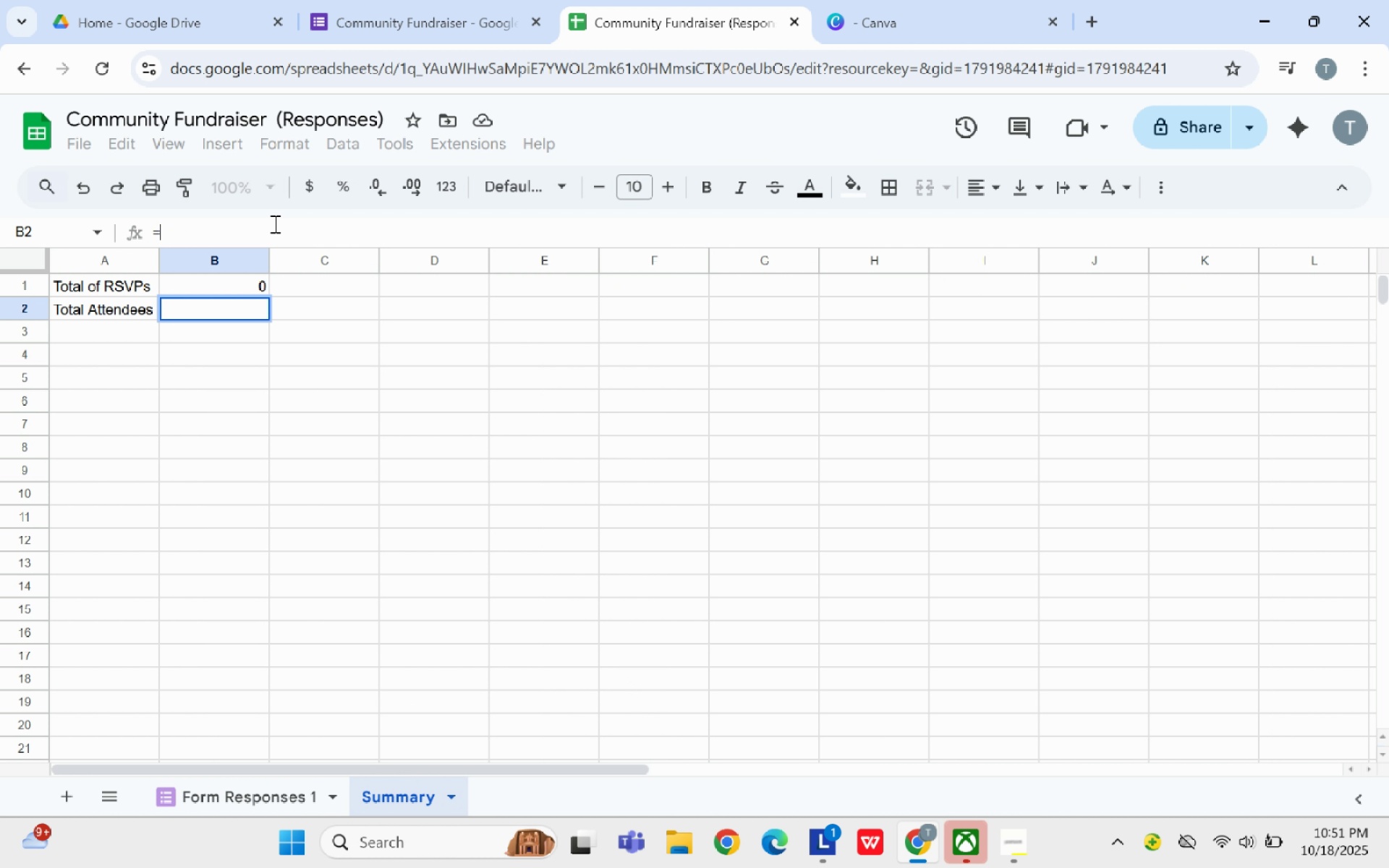 
type(=SUM(ARRAYFORMULA)
 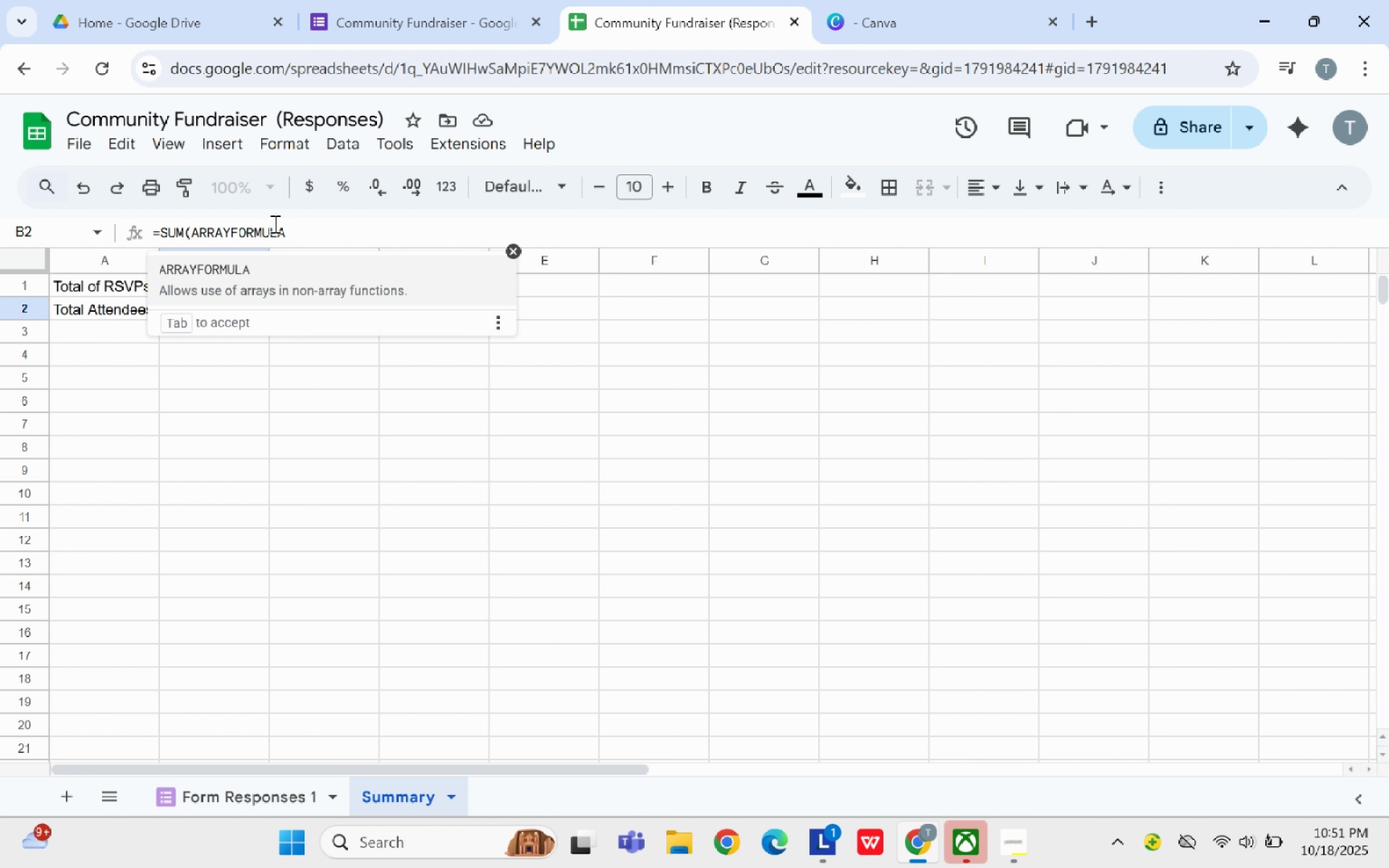 
type((VALUE(IF('Form Responses 1' !)
 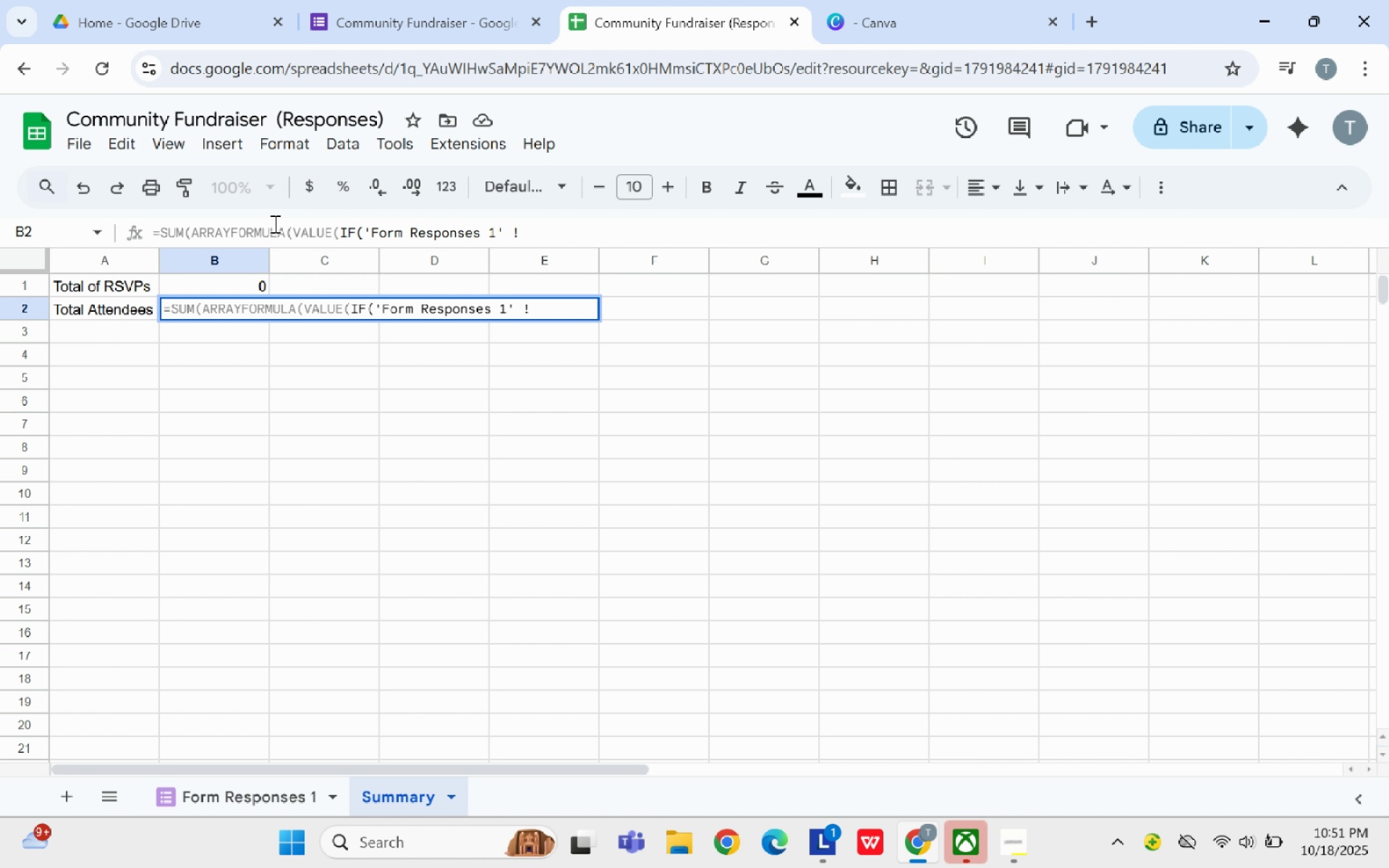 
left_click([239, 801])
 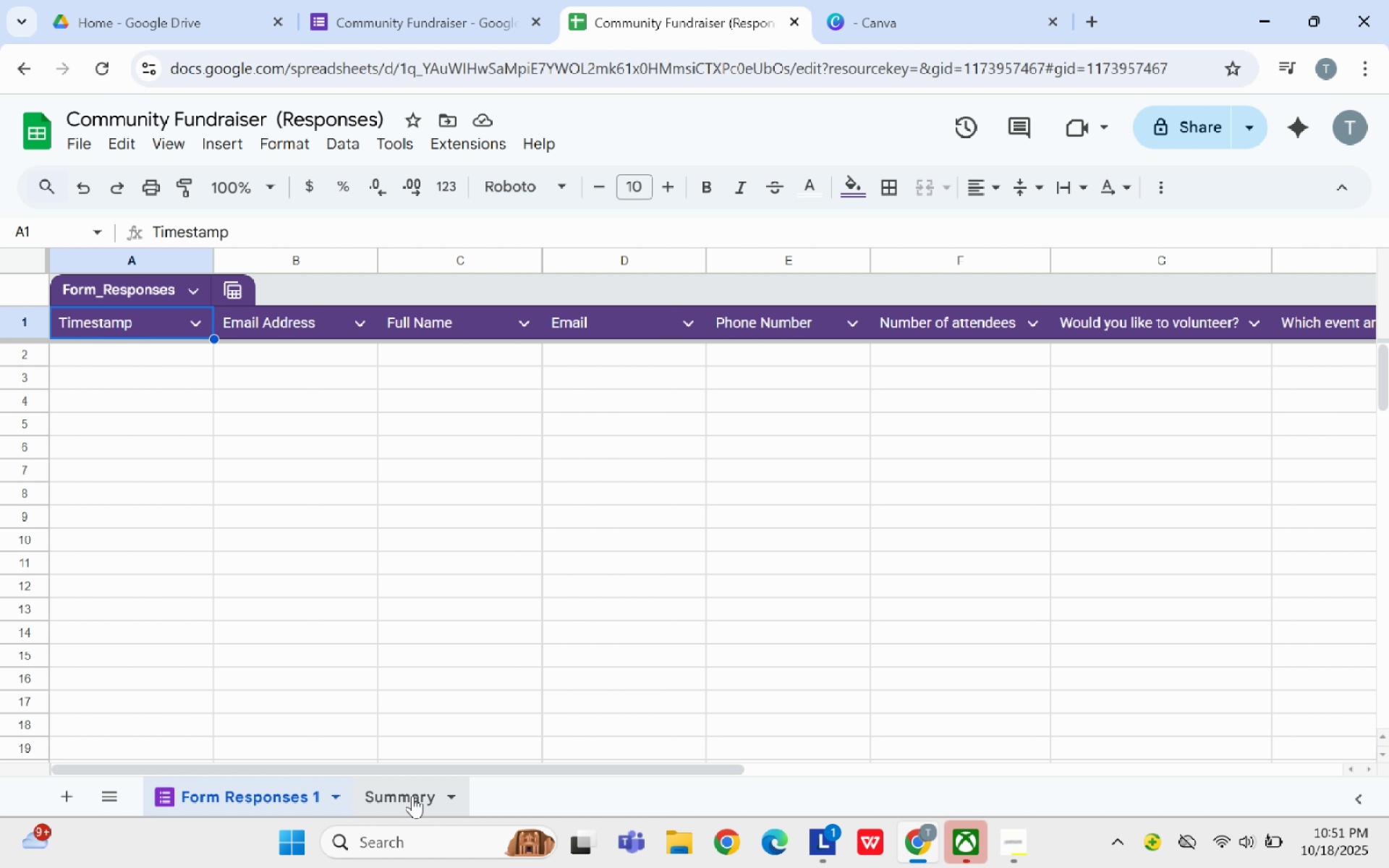 
wait(5.52)
 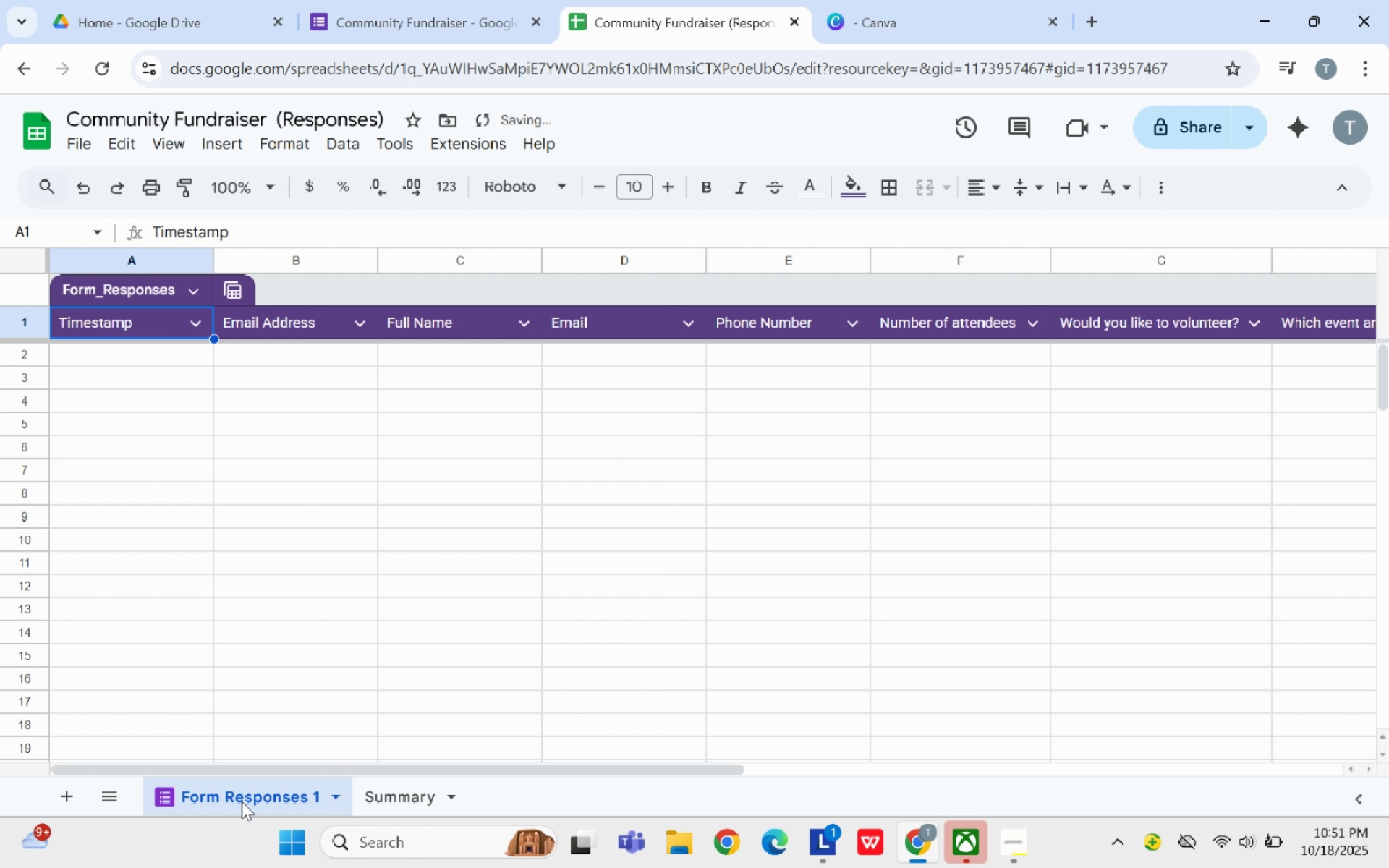 
left_click([412, 796])
 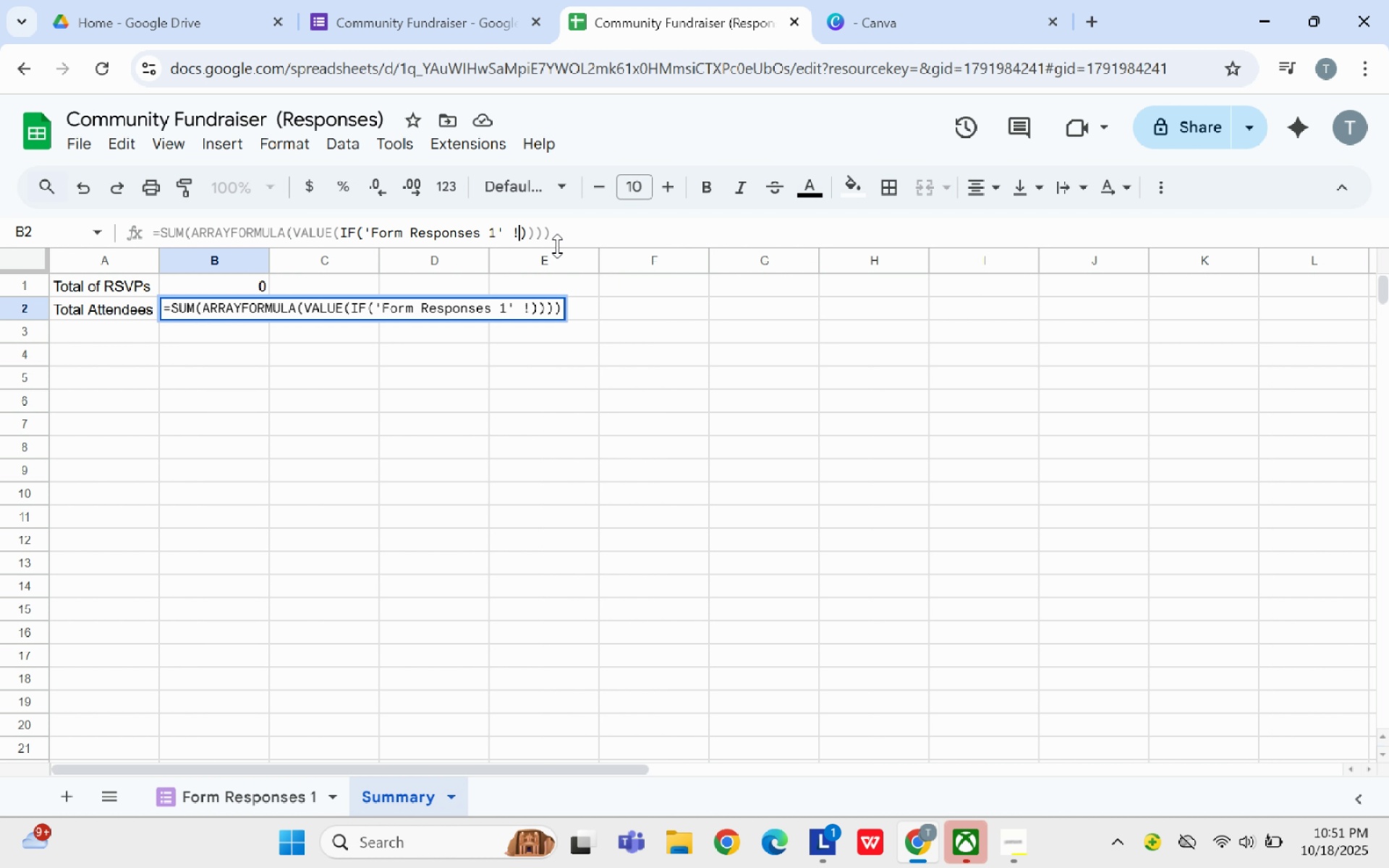 
wait(5.19)
 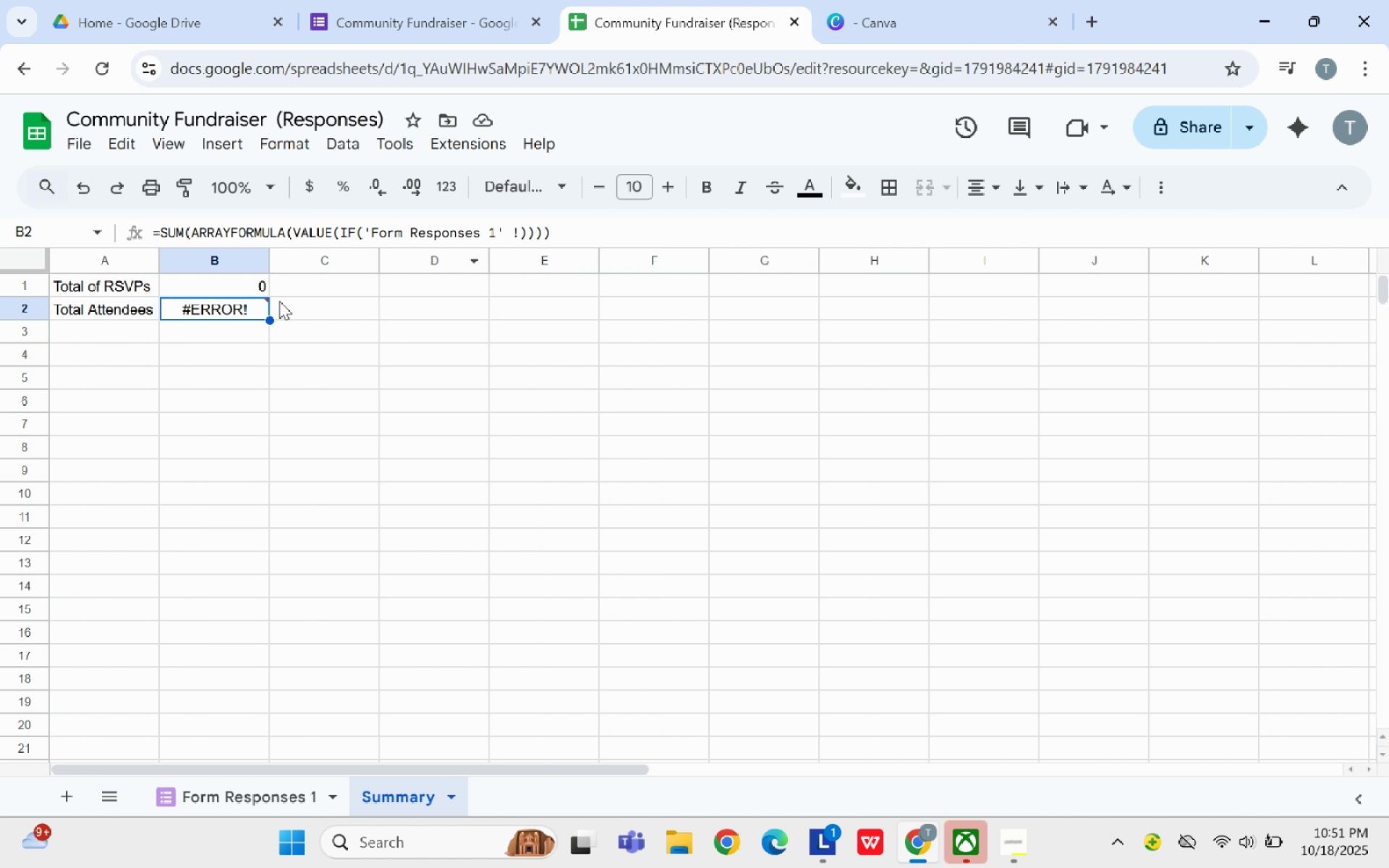 
key(CapsLock)
 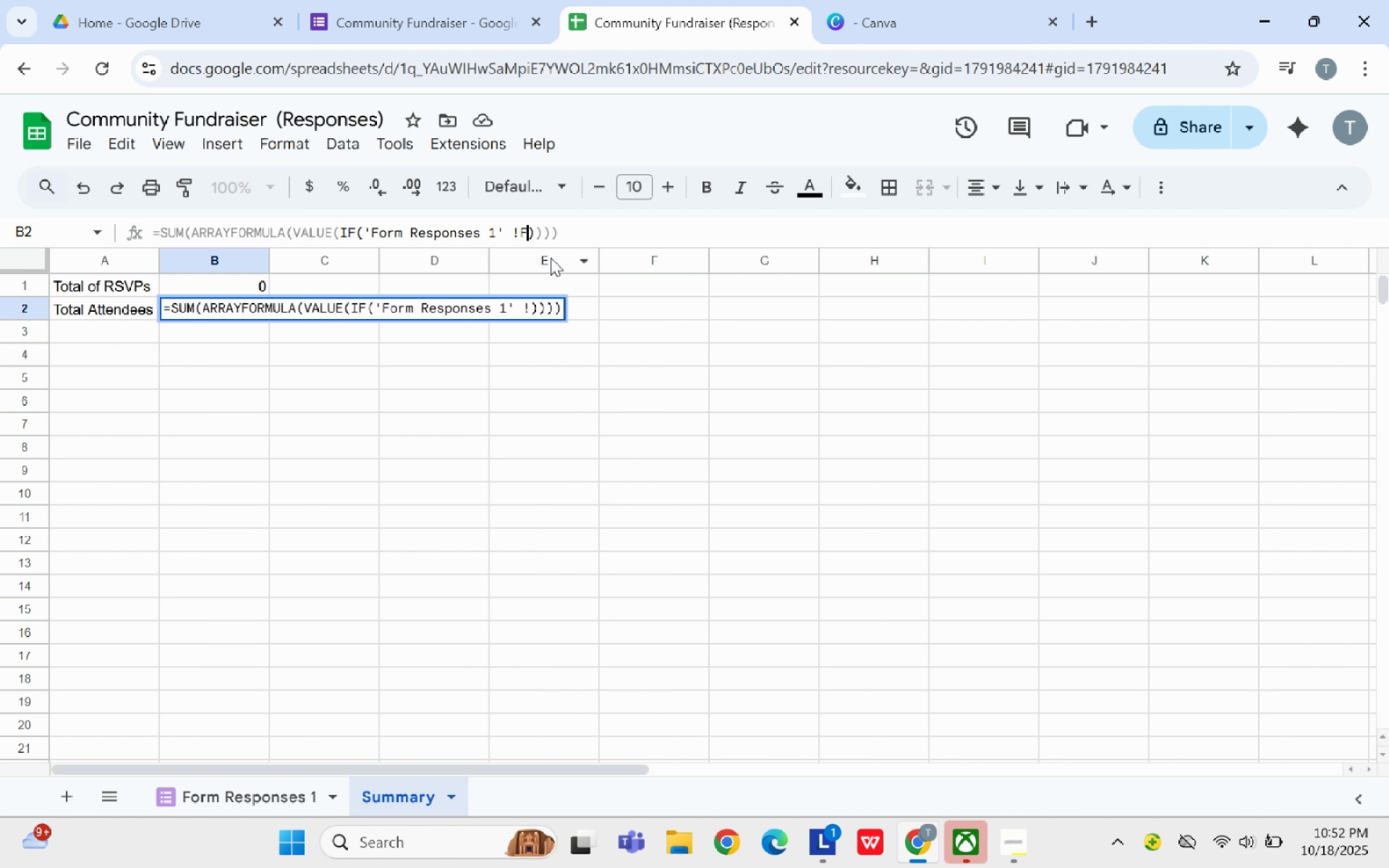 
key(F)
 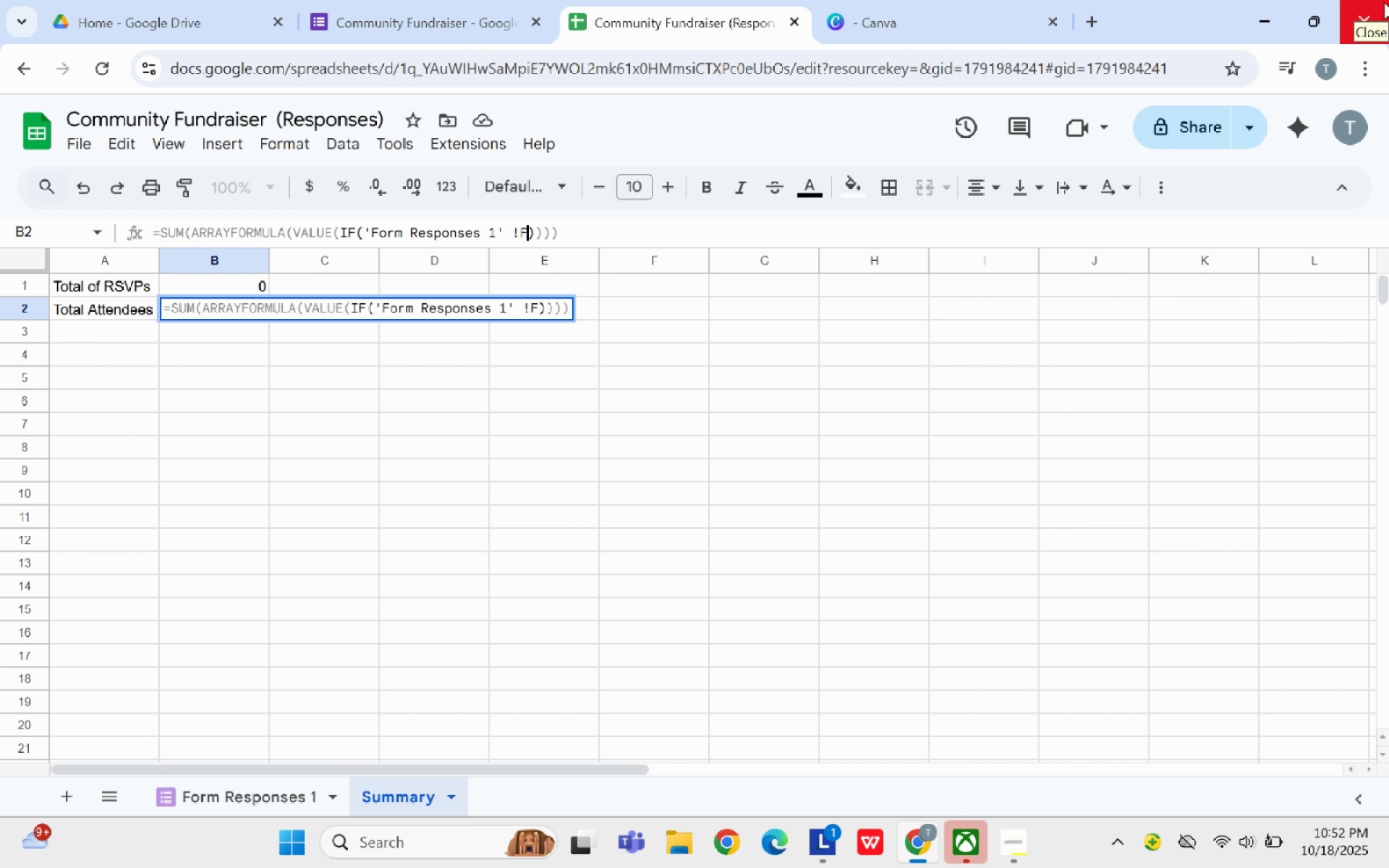 
wait(12.18)
 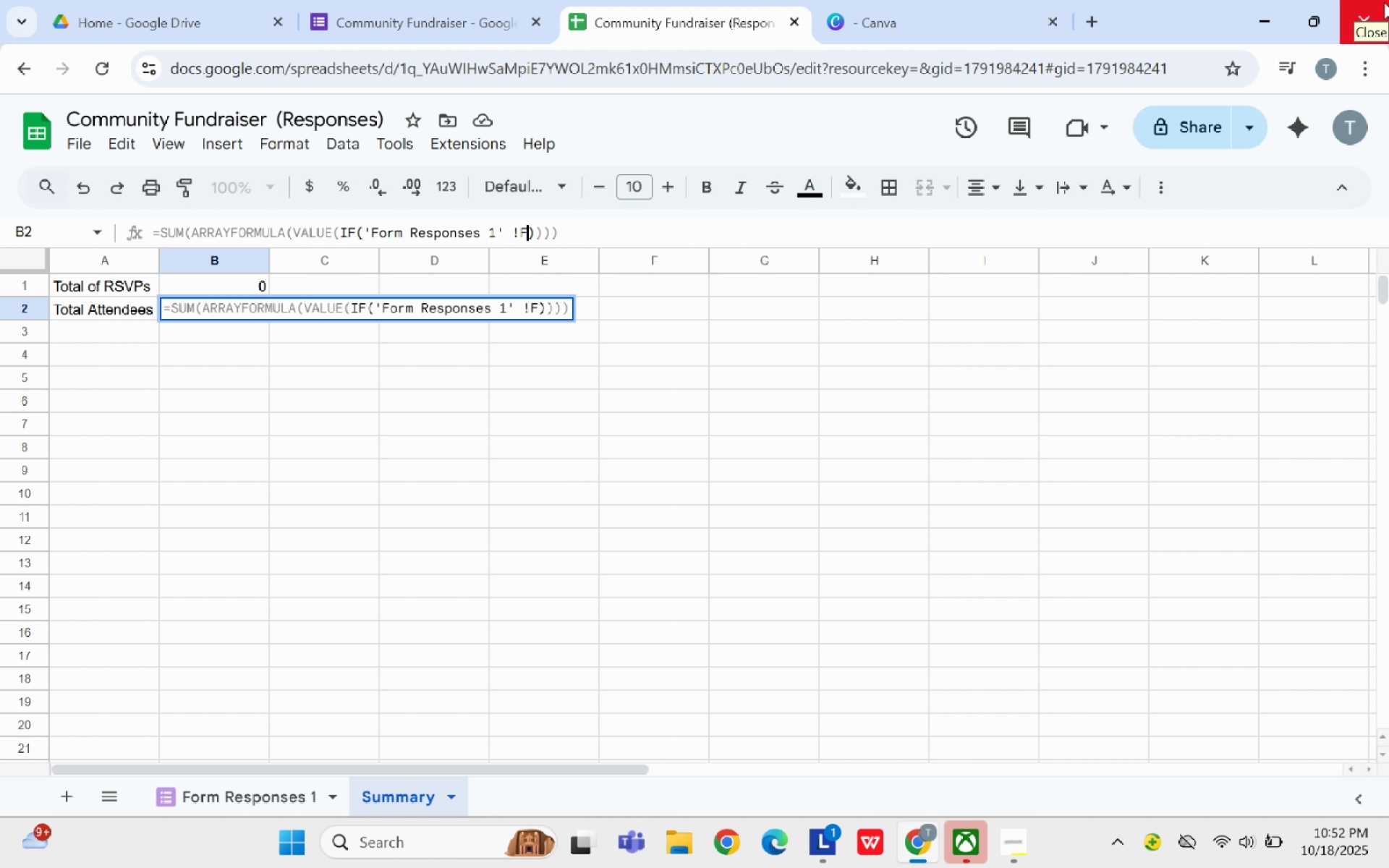 
key(Shift+Semicolon)
 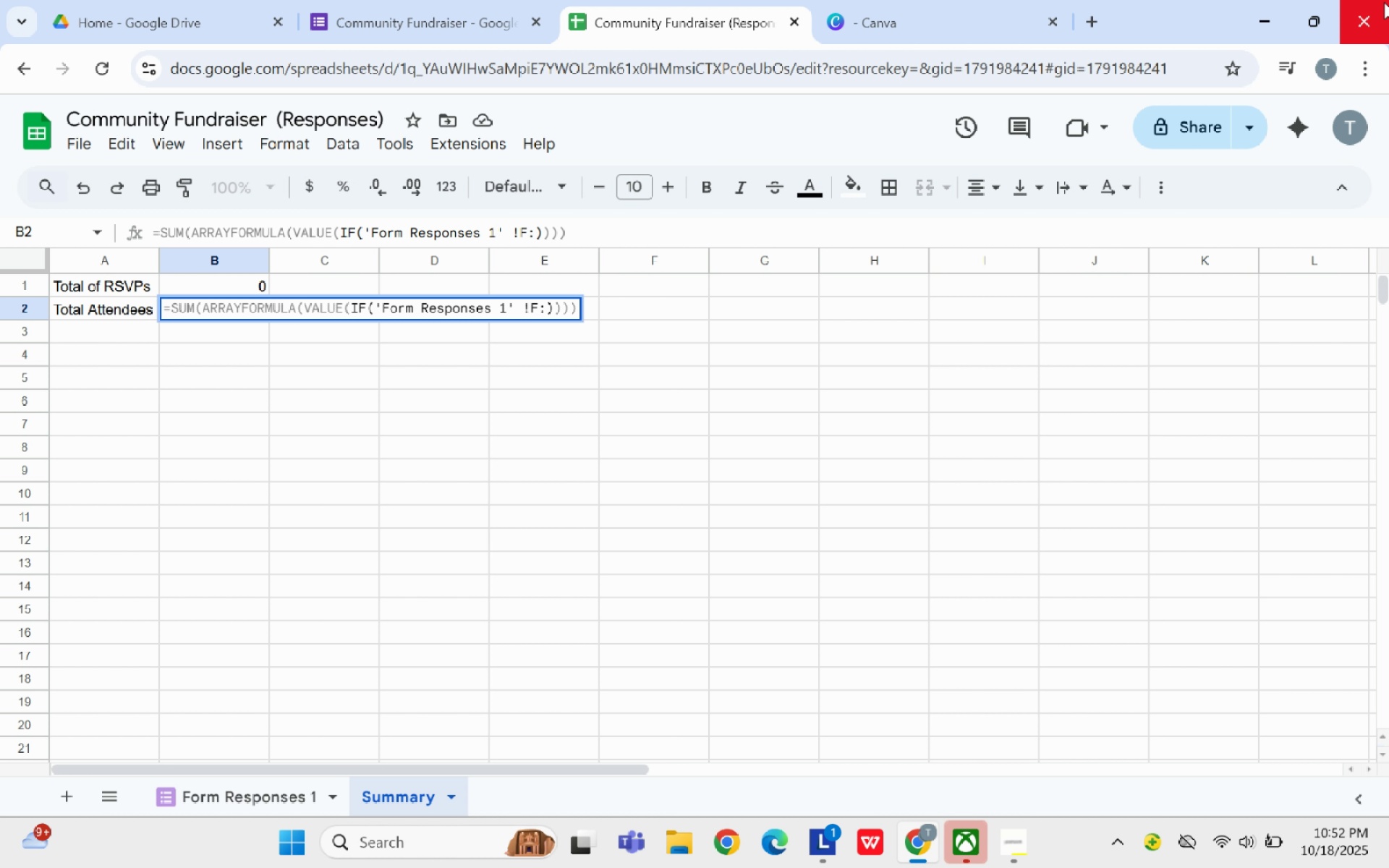 
key(Shift+F)
 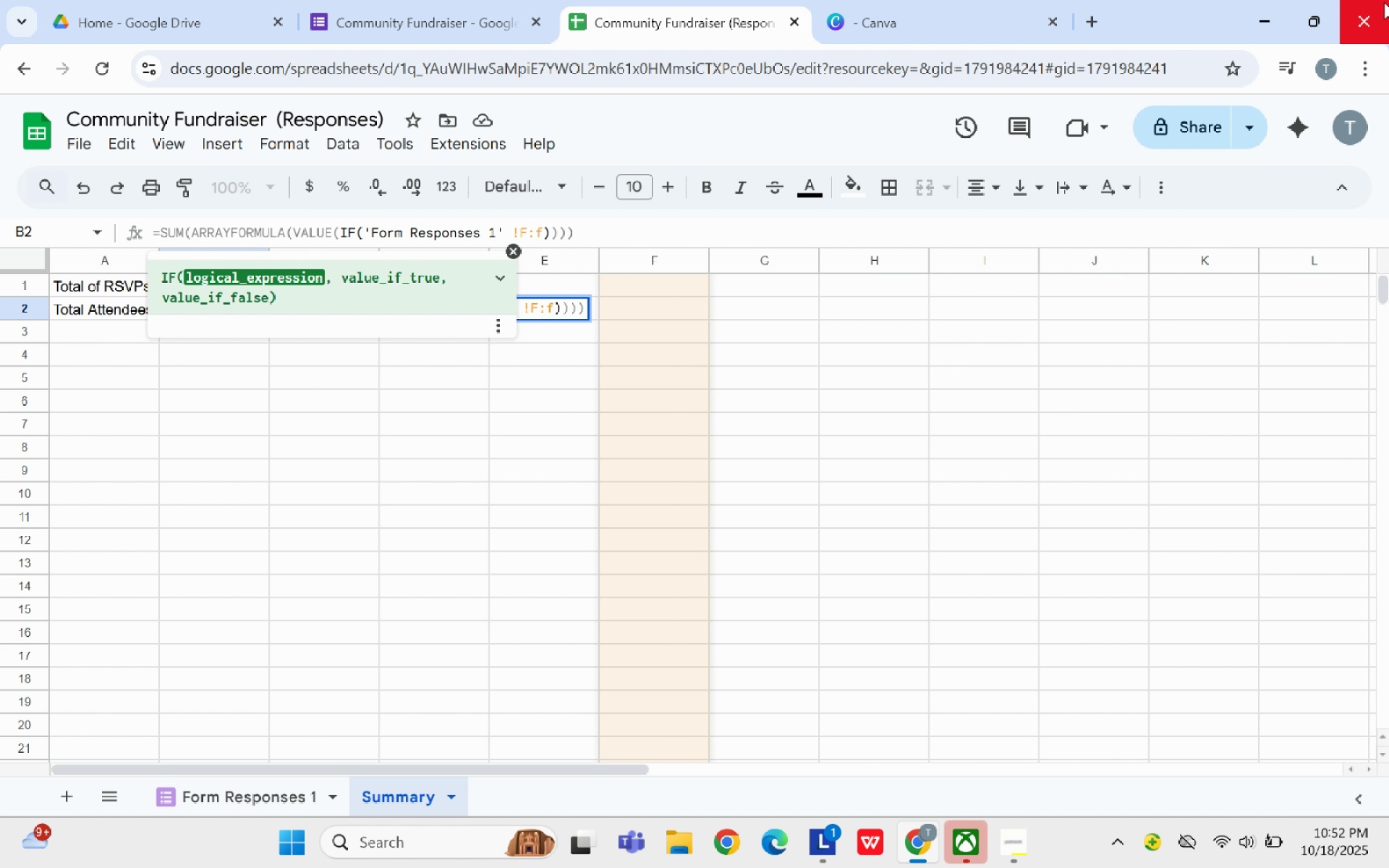 
key(Backspace)
 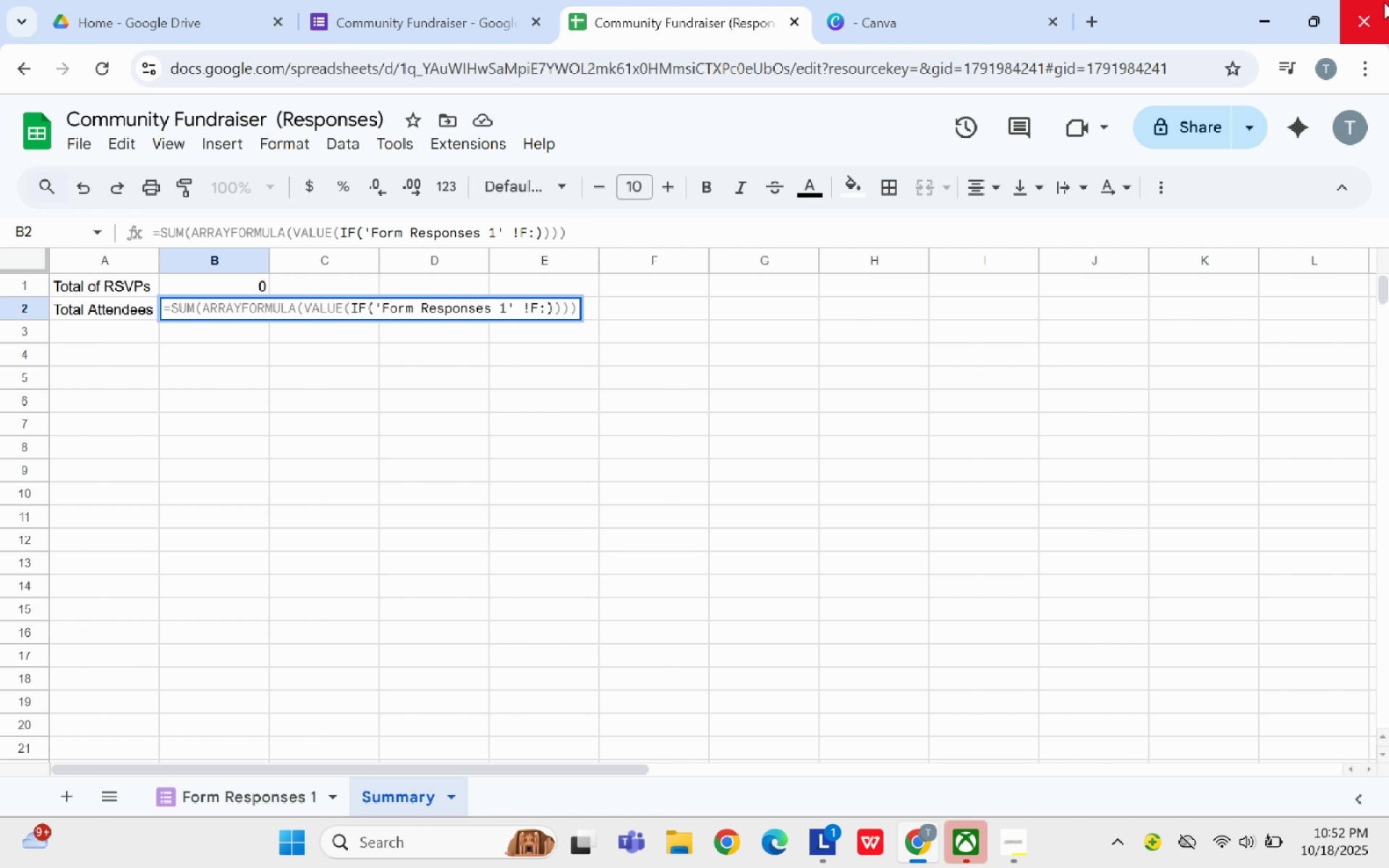 
key(F)
 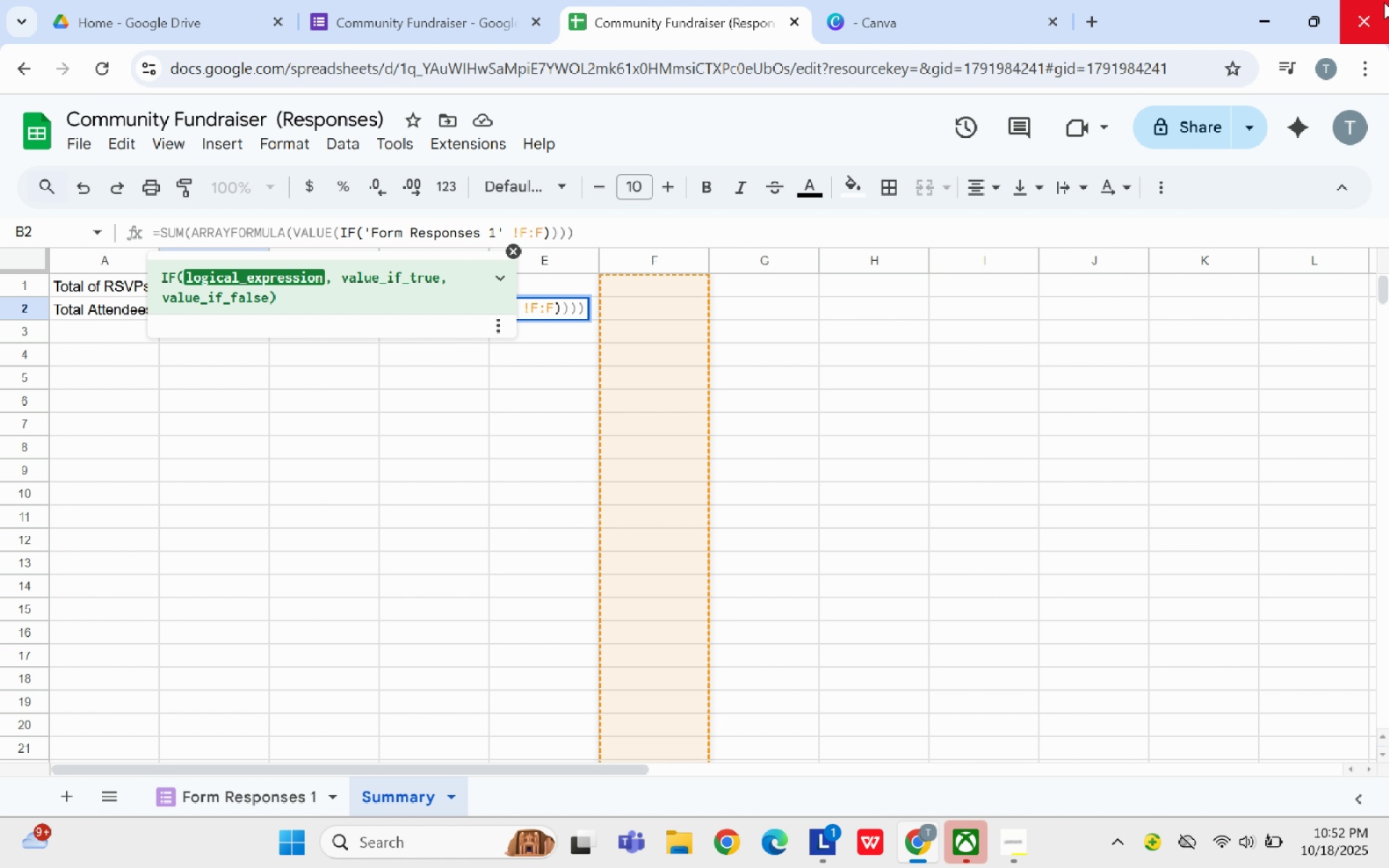 
wait(7.54)
 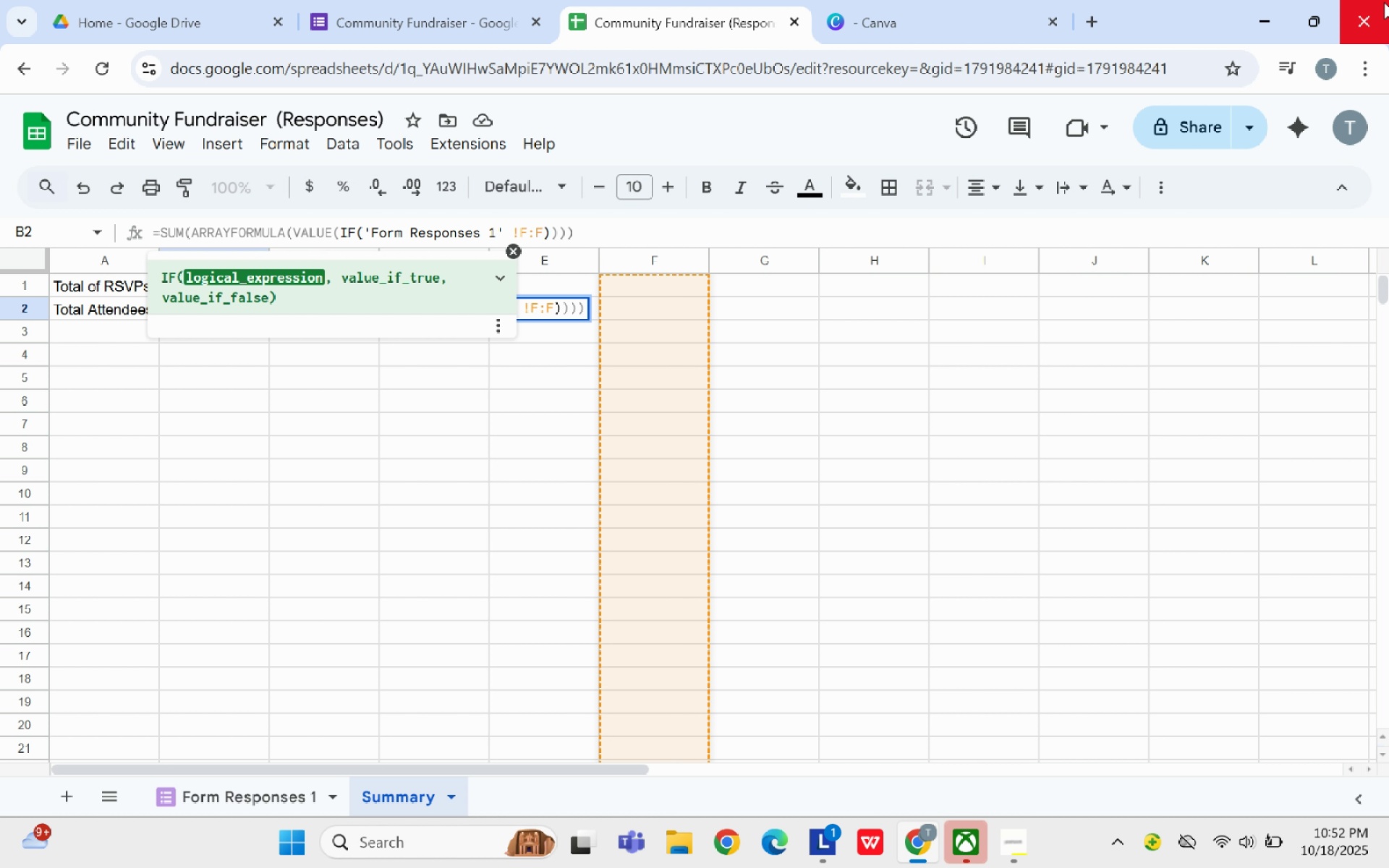 
key(Equal)
 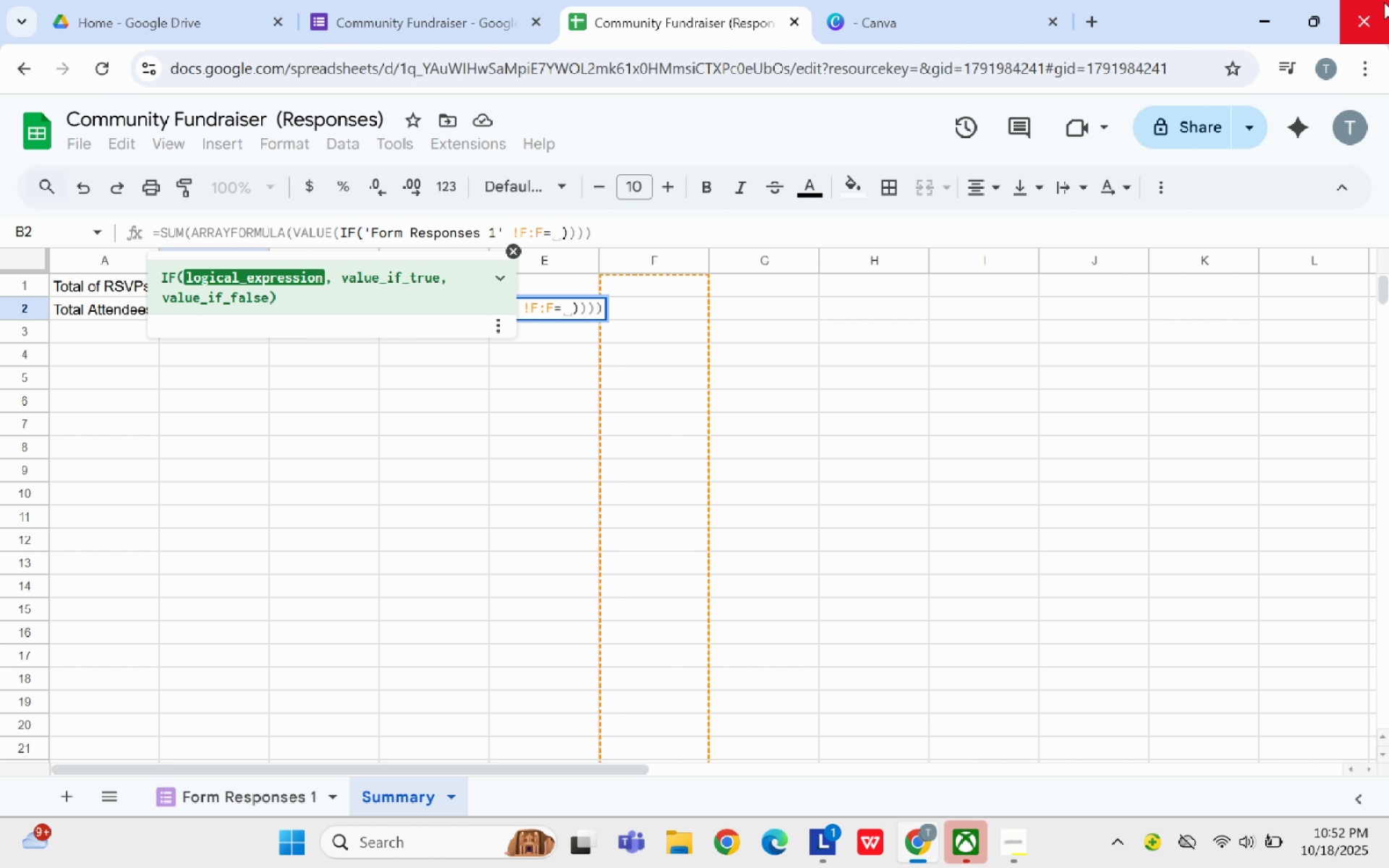 
key(Shift+Quote)
 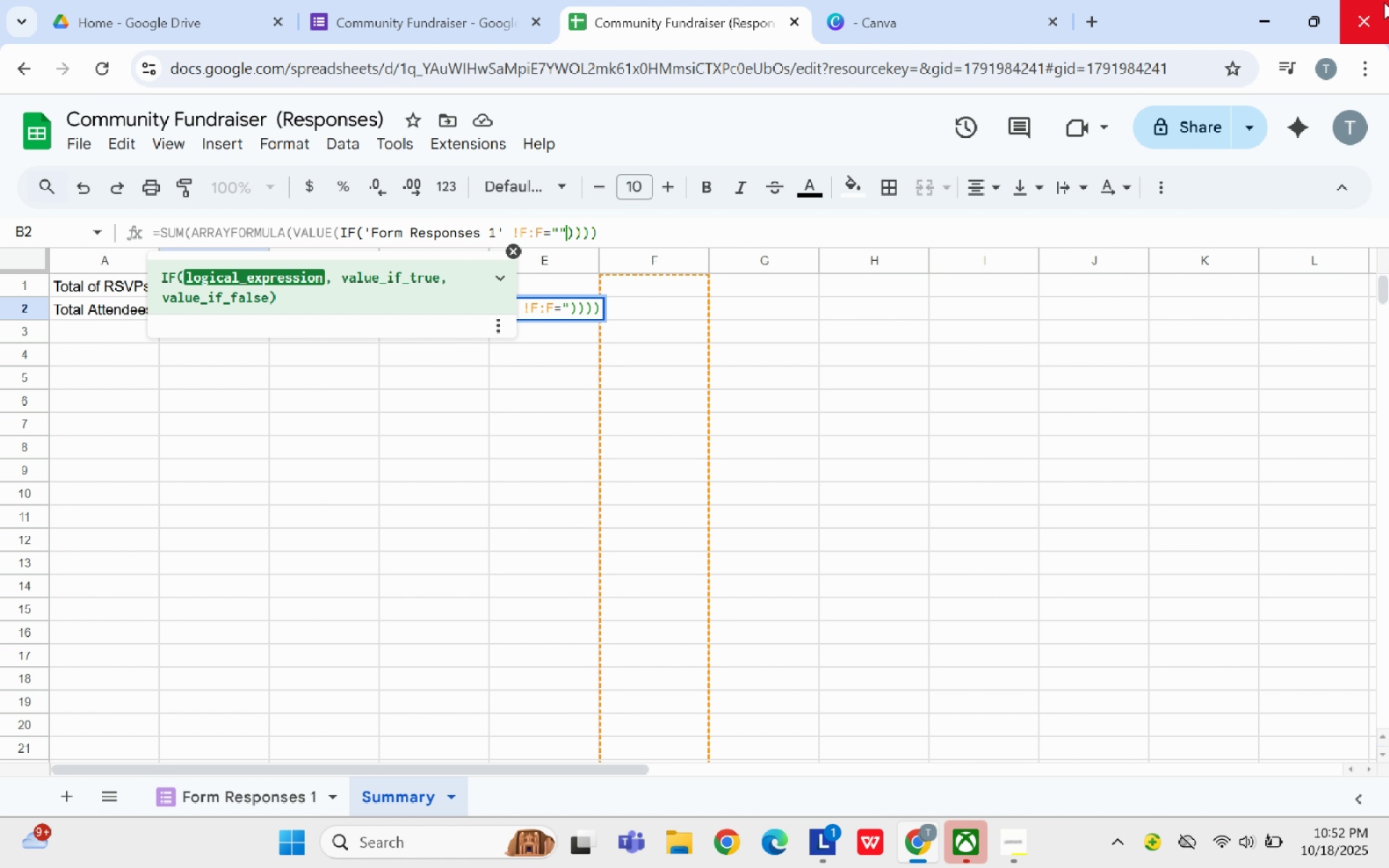 
key(Shift+Quote)
 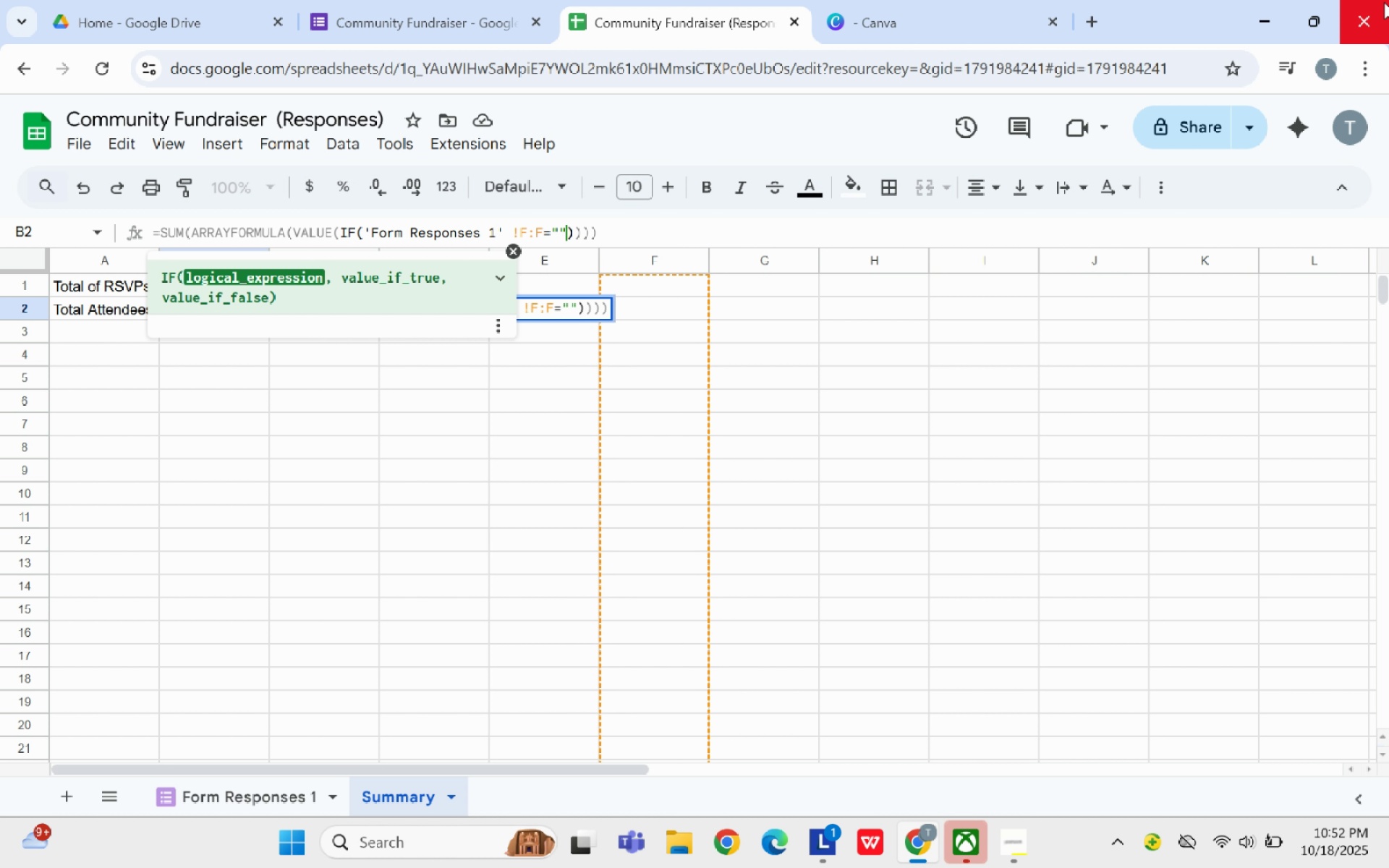 
type(, 0, 'Form Responses 1' !F2:)
 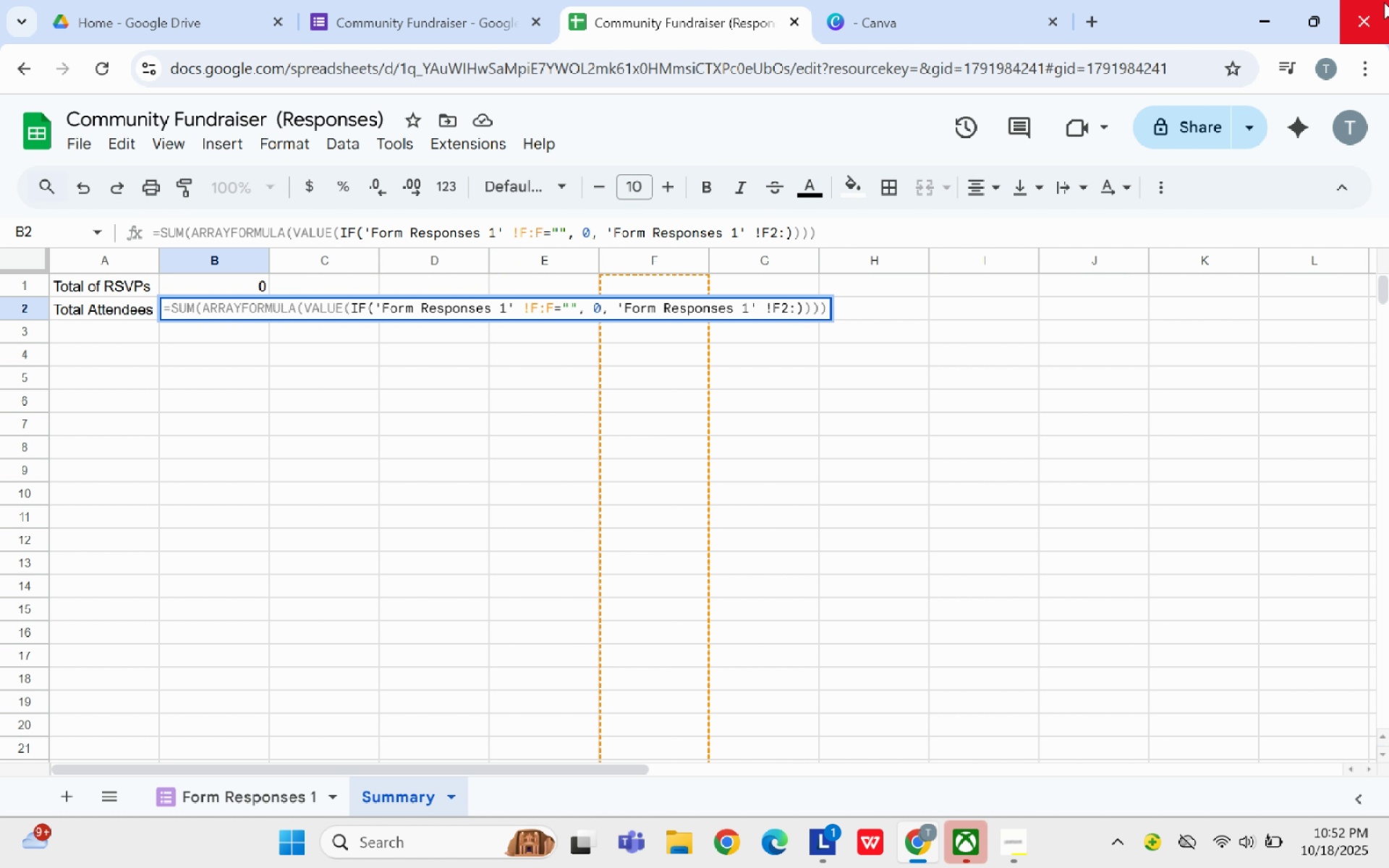 
wait(8.21)
 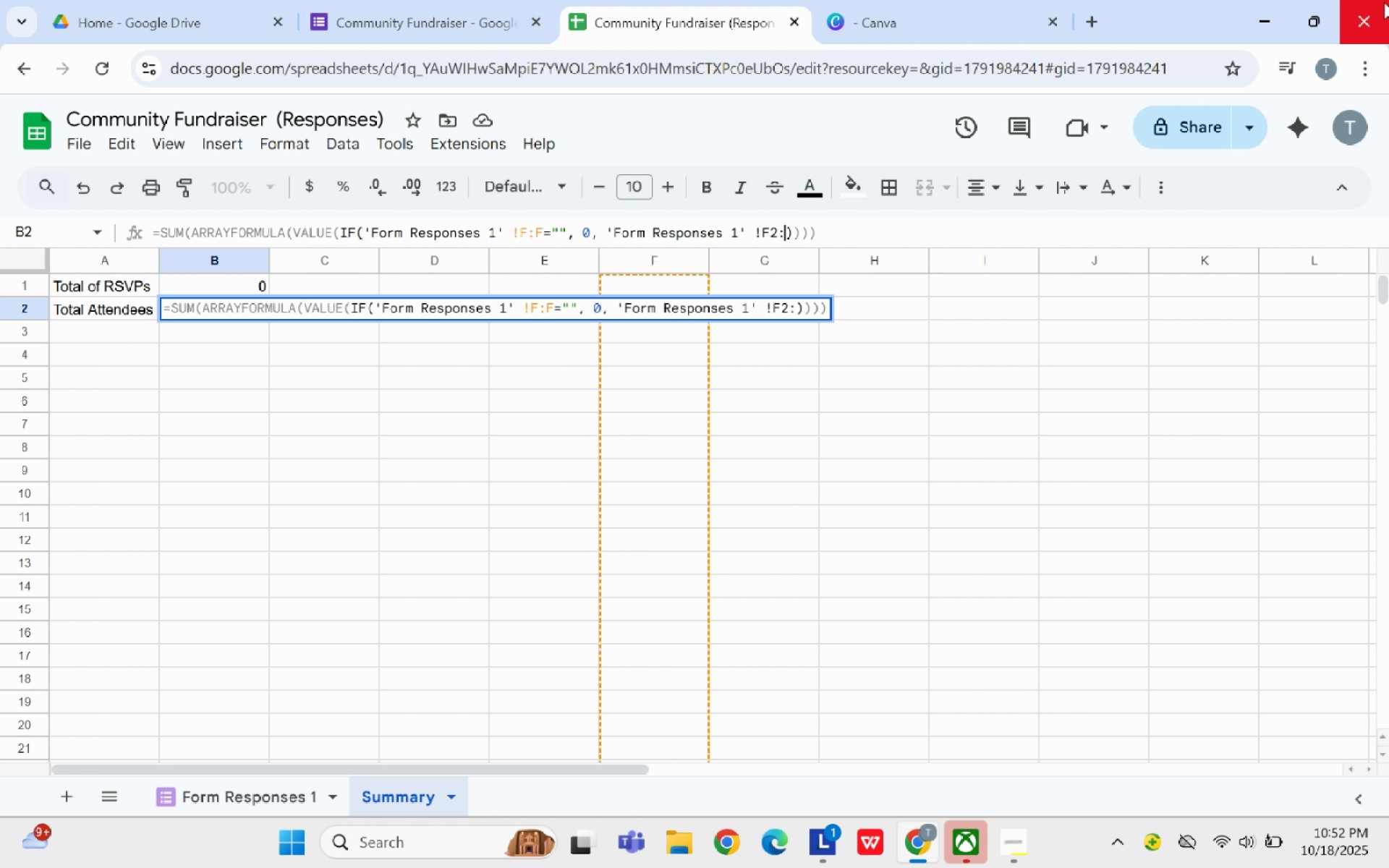 
key(F)
 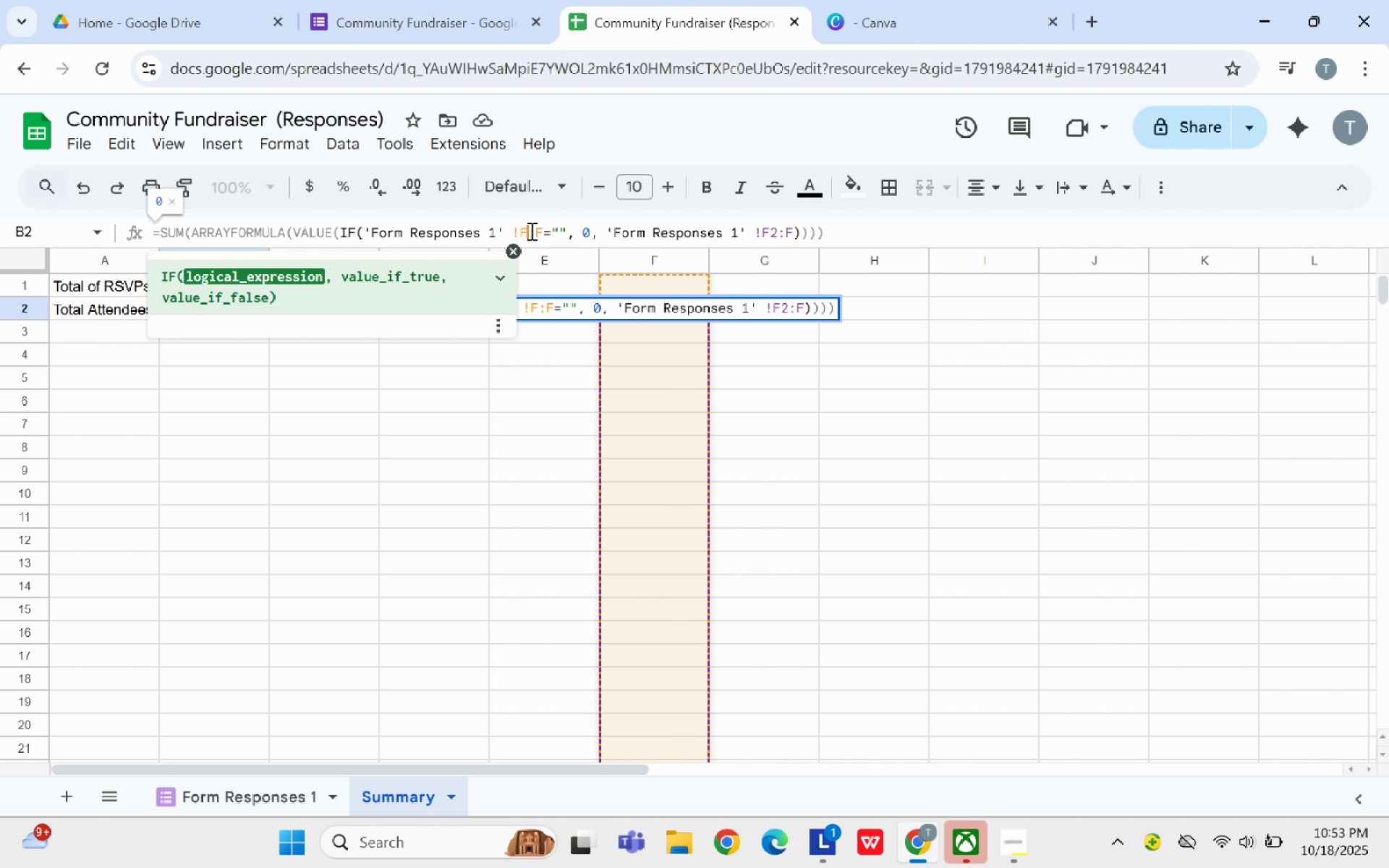 
key(2)
 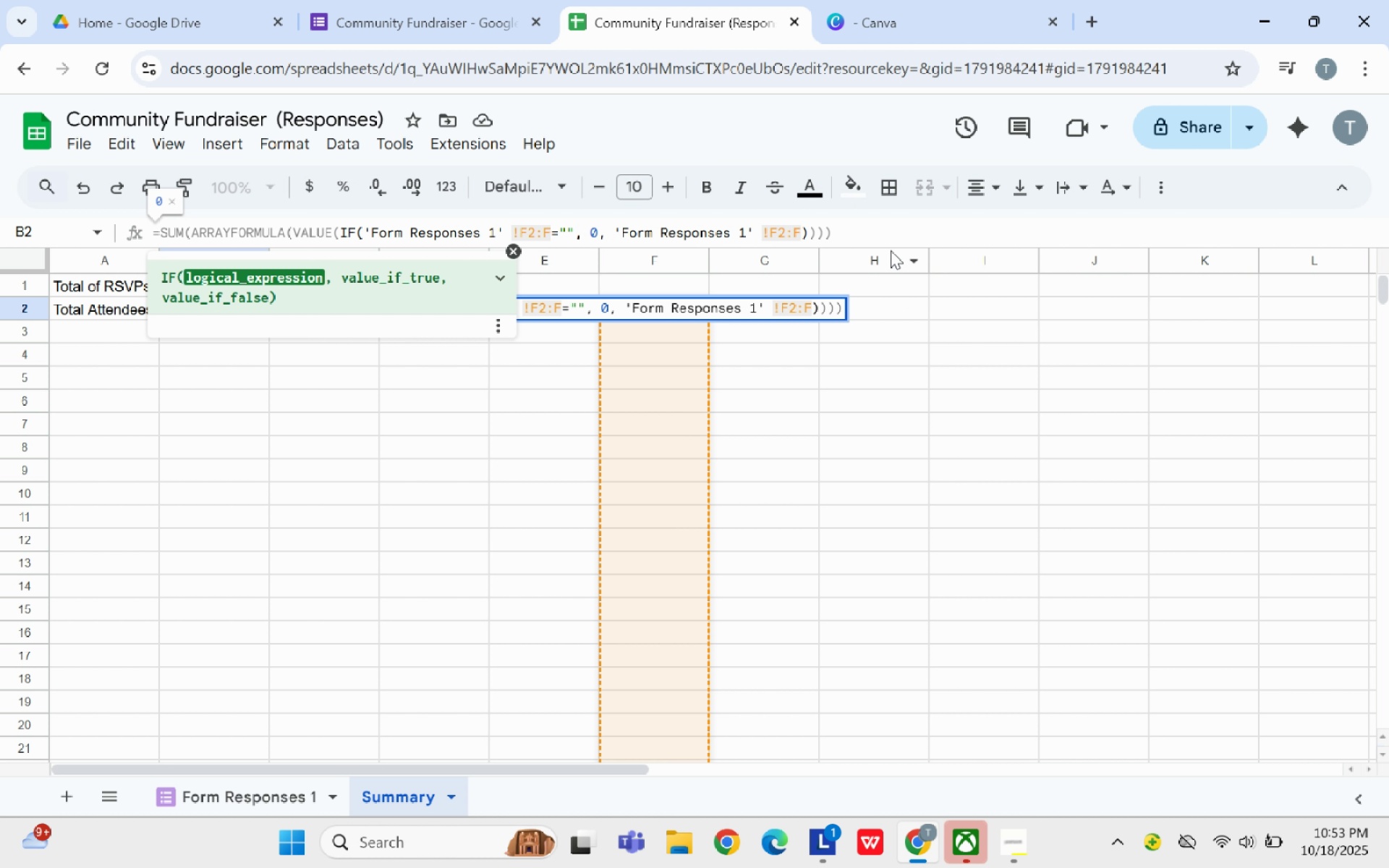 
wait(6.74)
 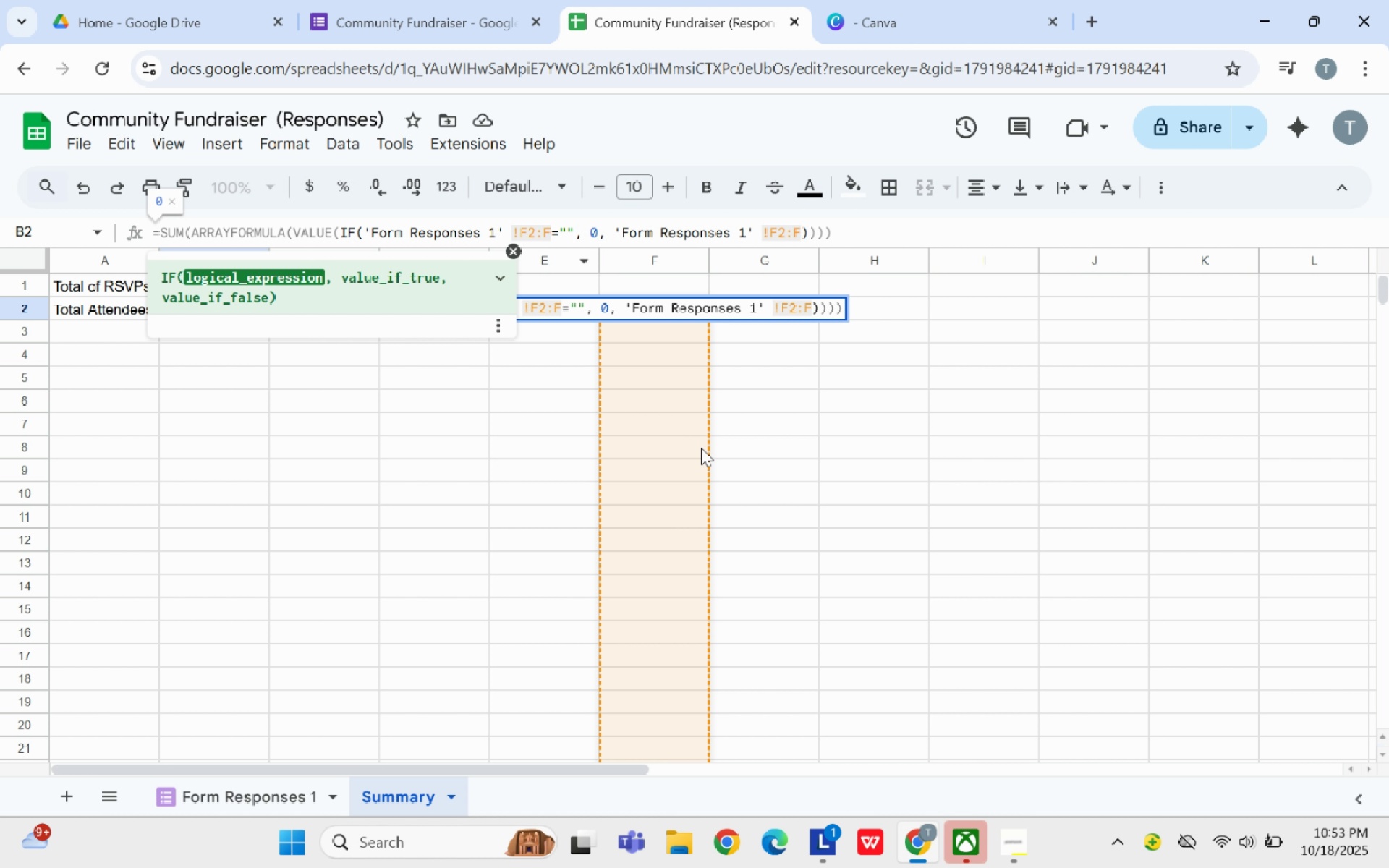 
key(Enter)
 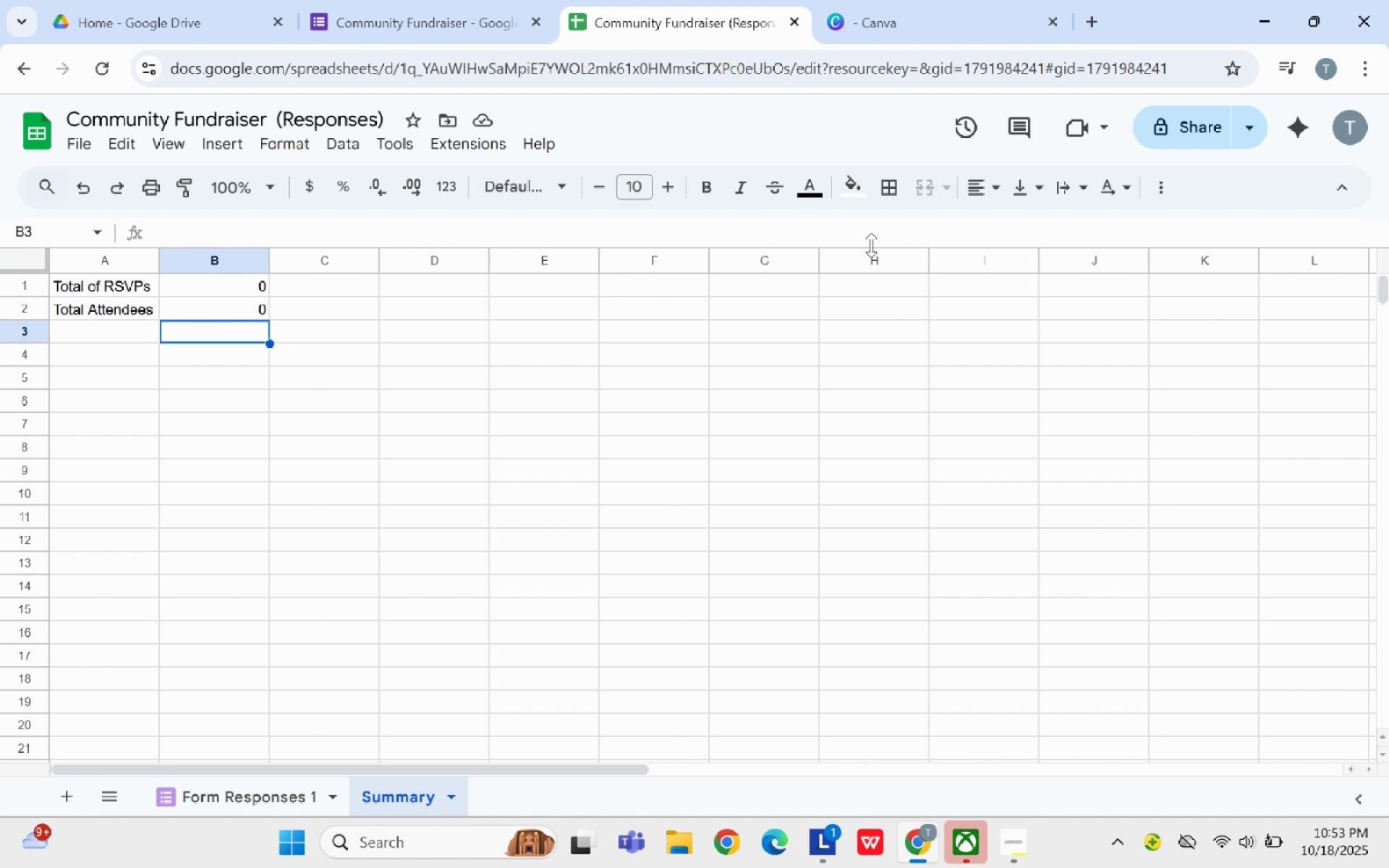 
wait(22.86)
 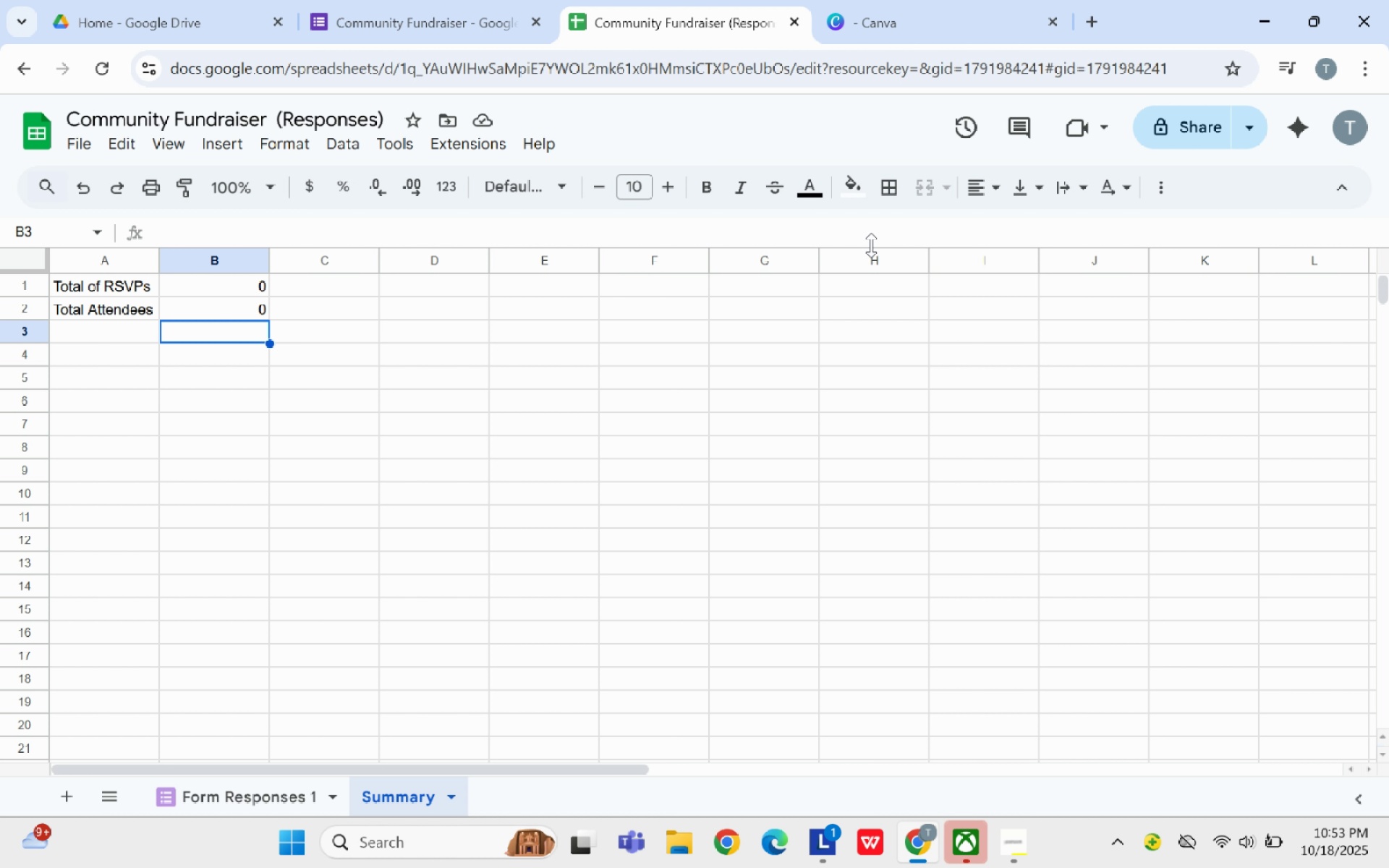 
left_click([140, 331])
 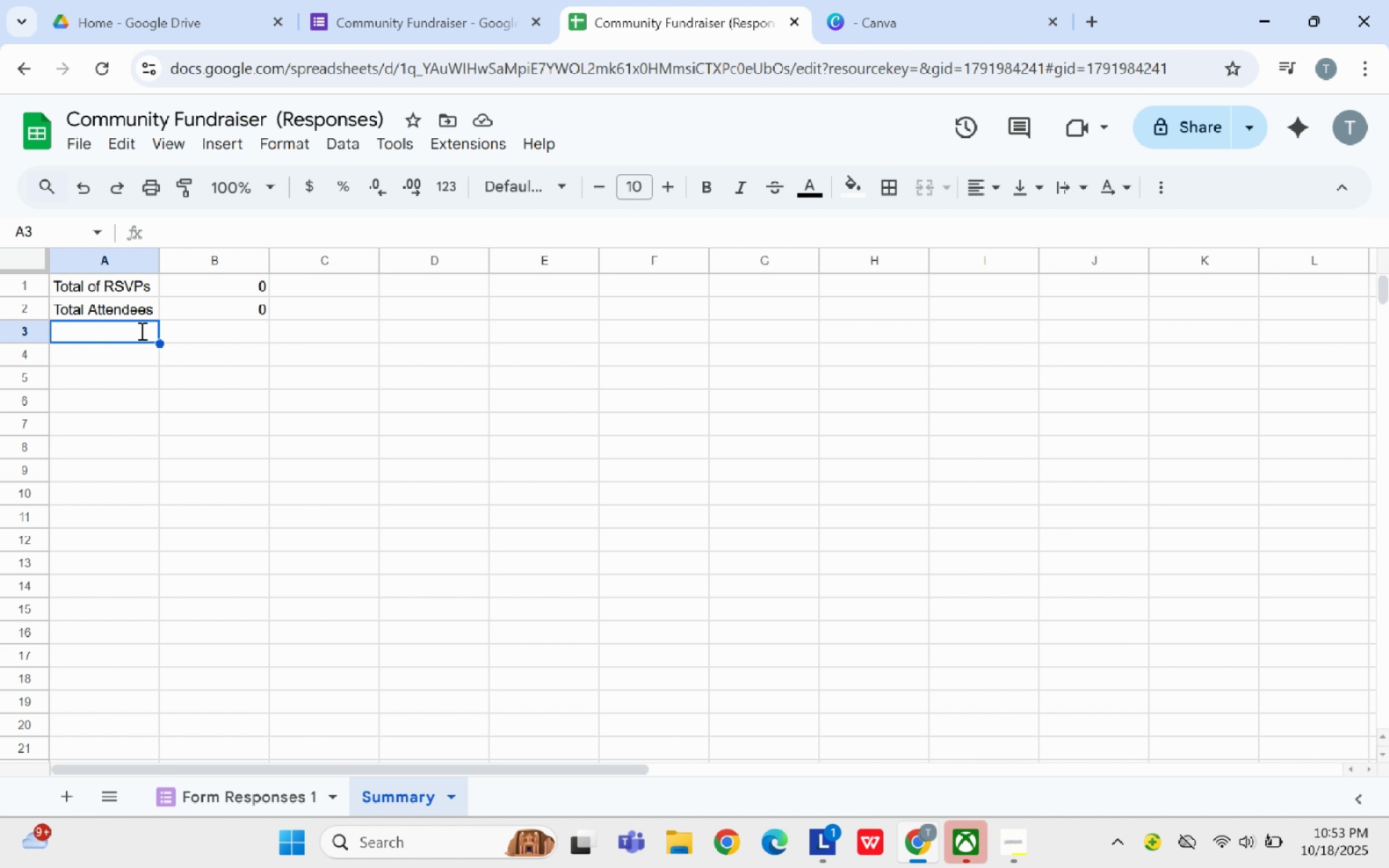 
type(Total Volunteers)
 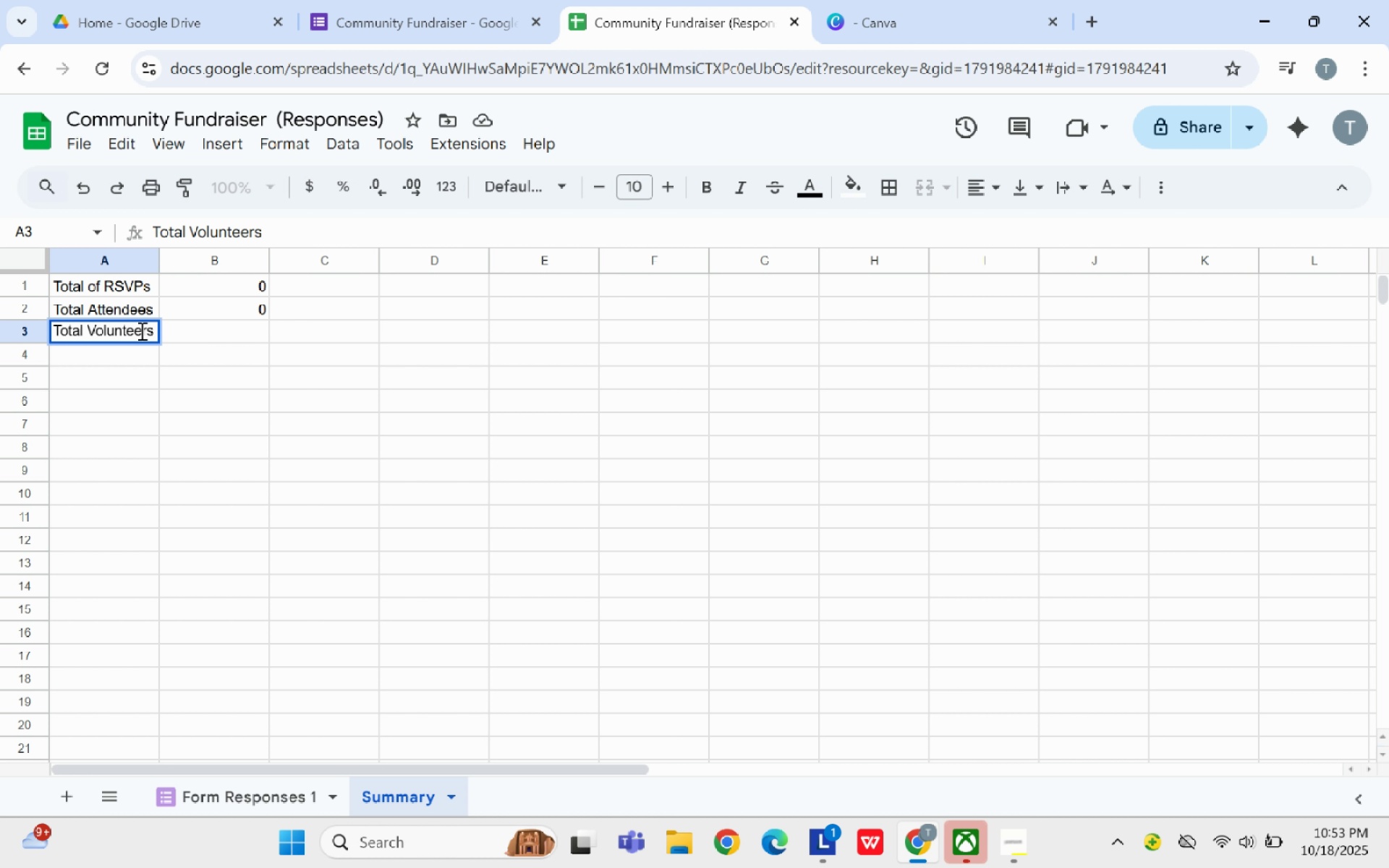 
left_click([224, 331])
 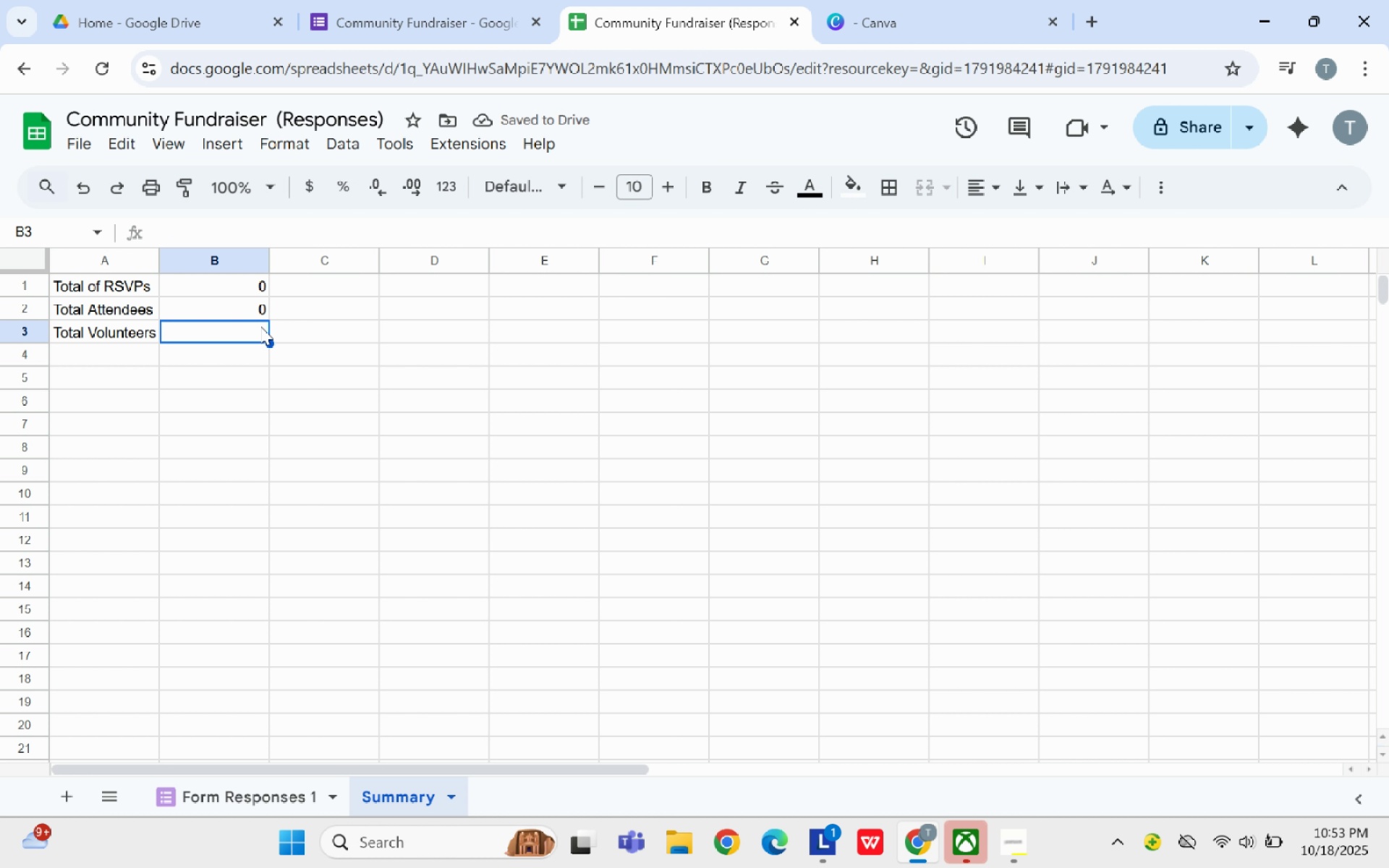 
key(Equal)
 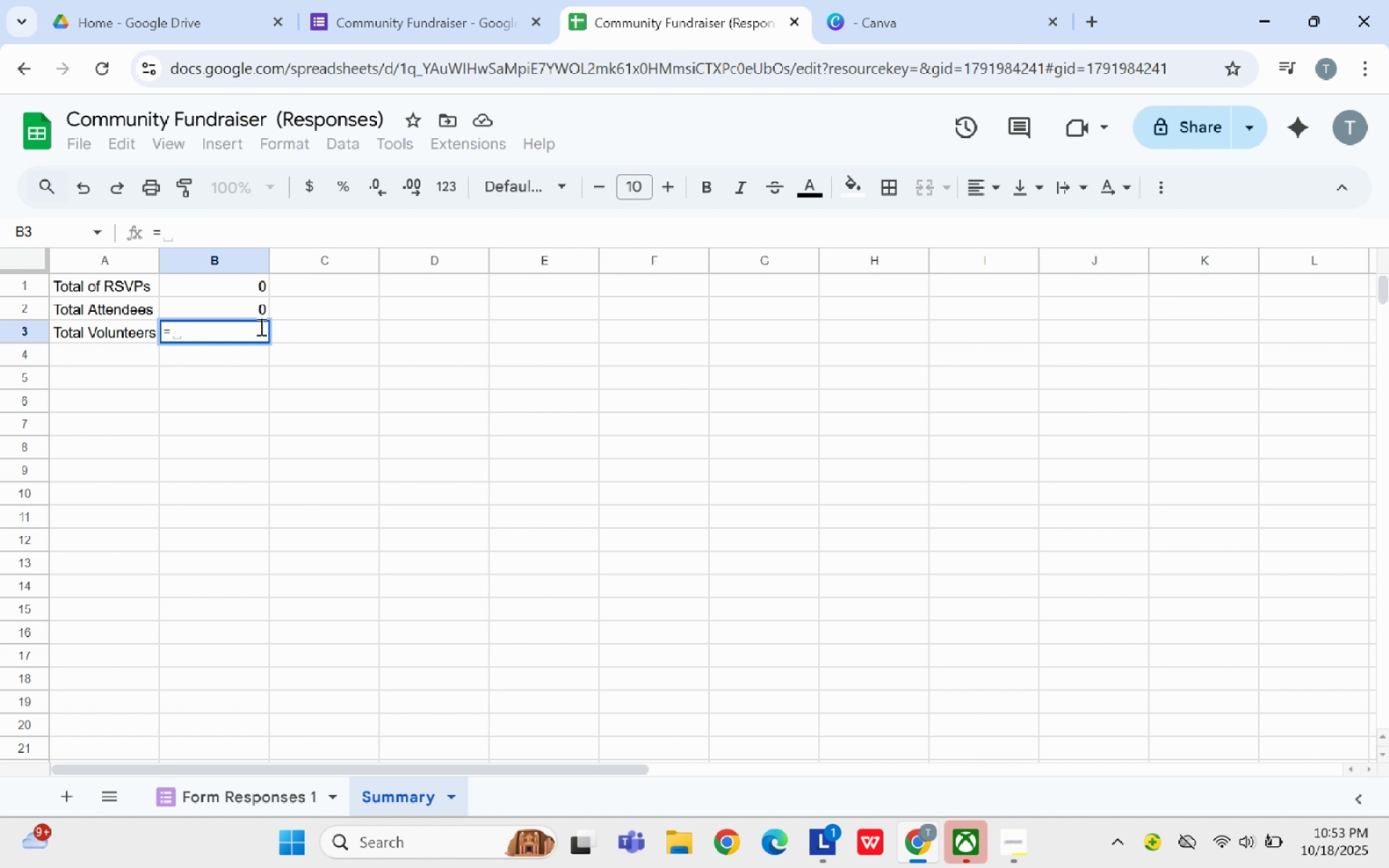 
wait(5.38)
 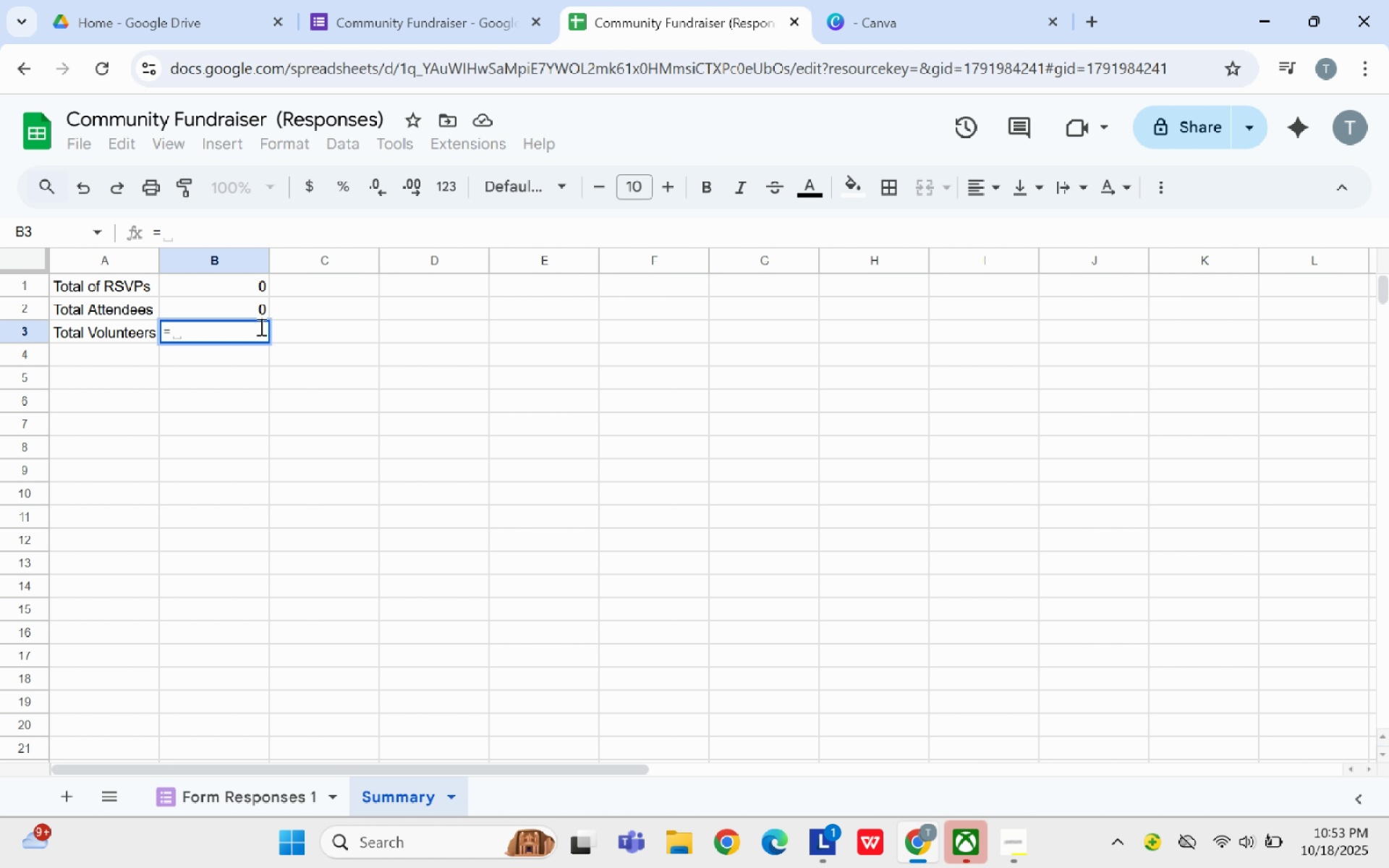 
type(COUNTIF('Fom)
key(Backspace)
type(rm Responses 1' !E2E, )
key(Backspace)
type("yes)
key(Backspace)
key(Backspace)
key(Backspace)
type(Yes"))
 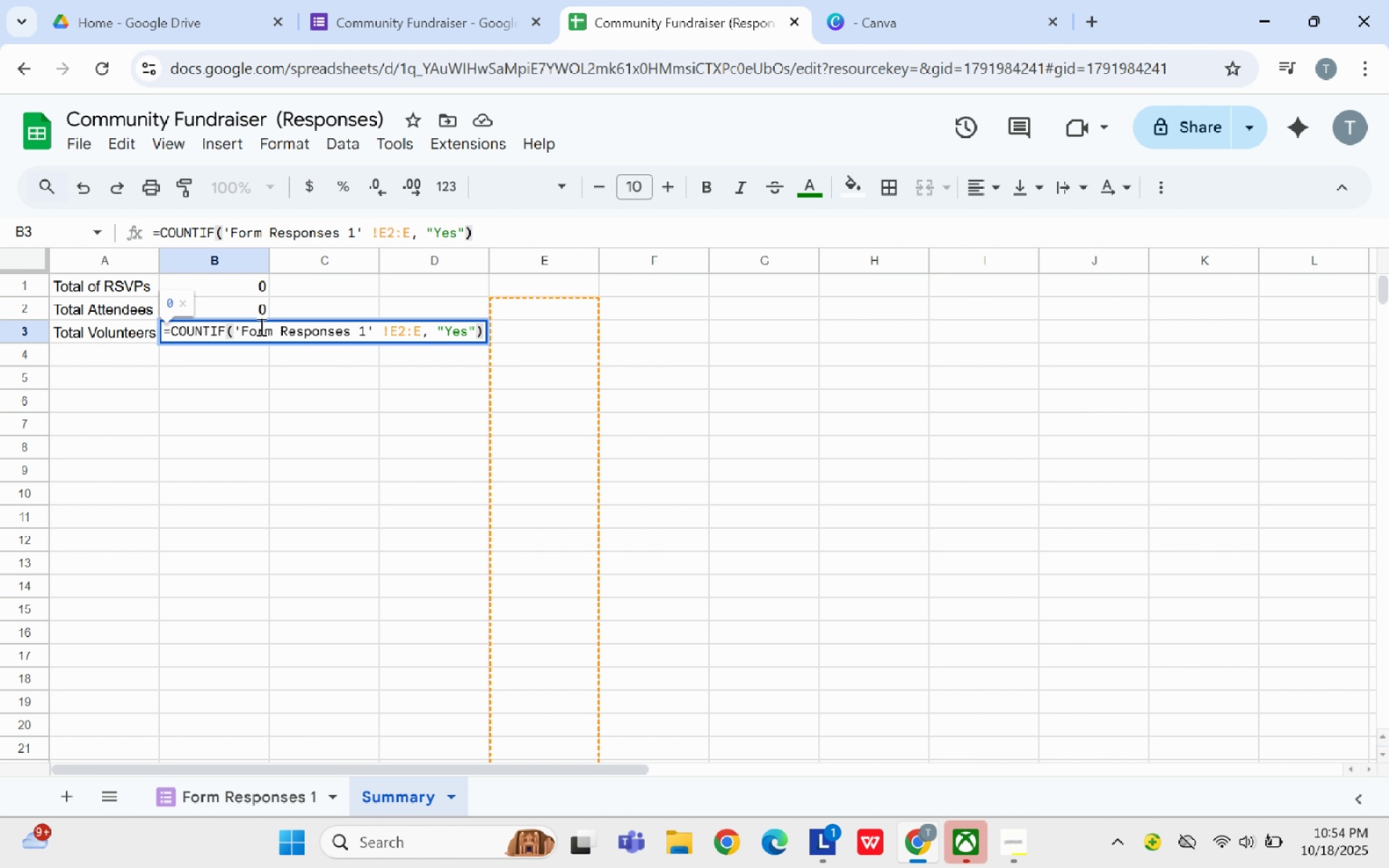 
 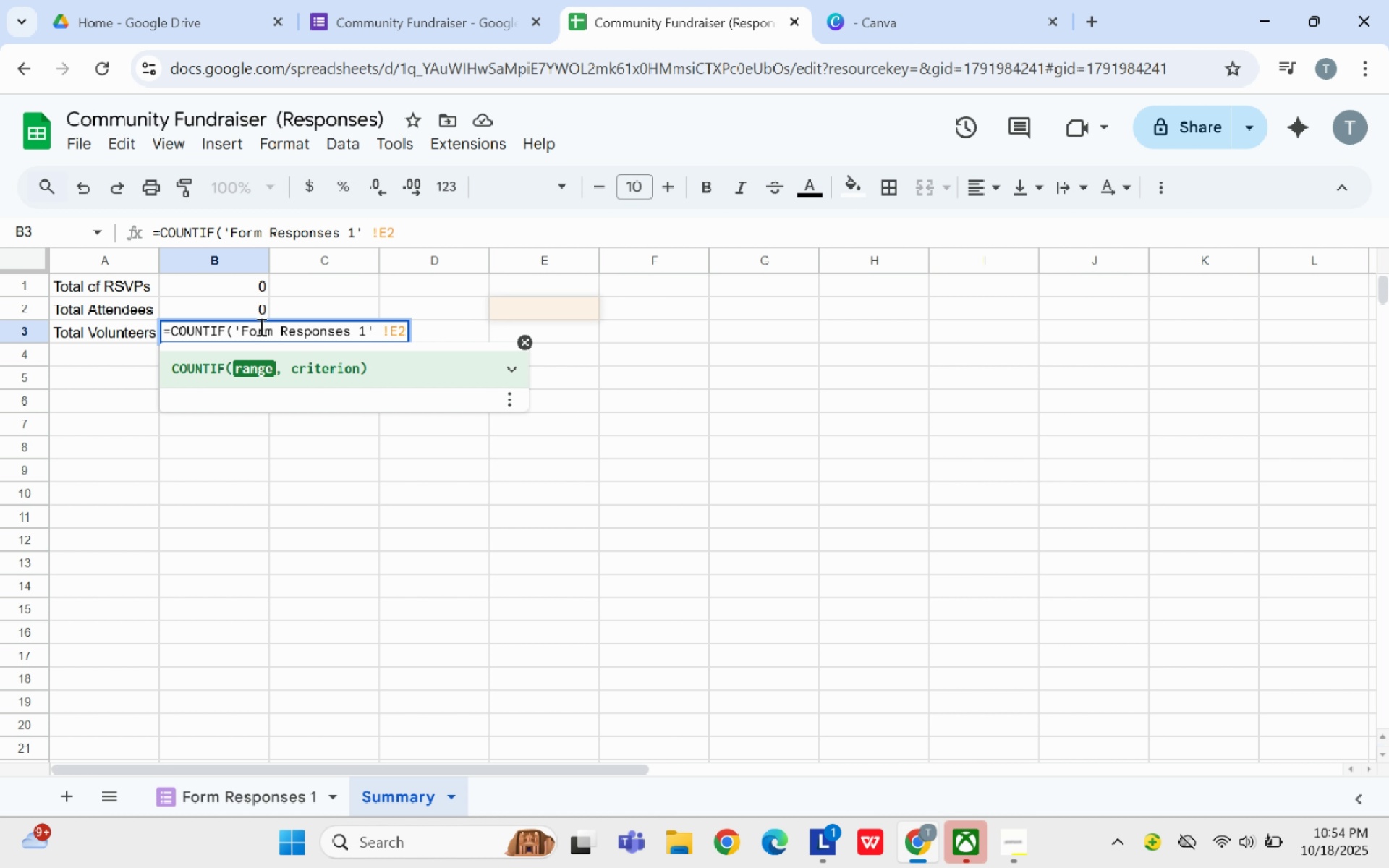 
hold_key(key=Semicolon, duration=5.81)
 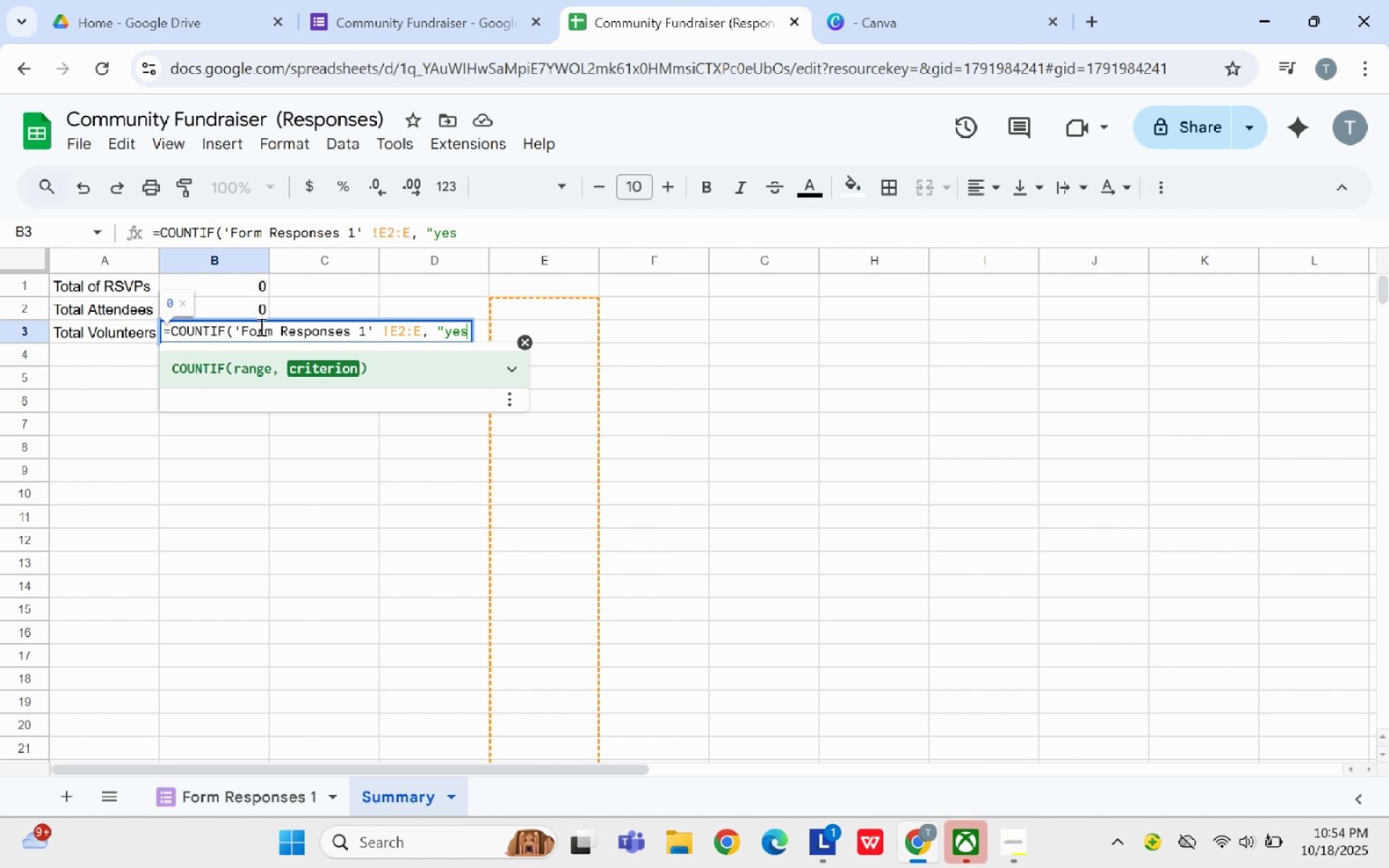 
key(Enter)
 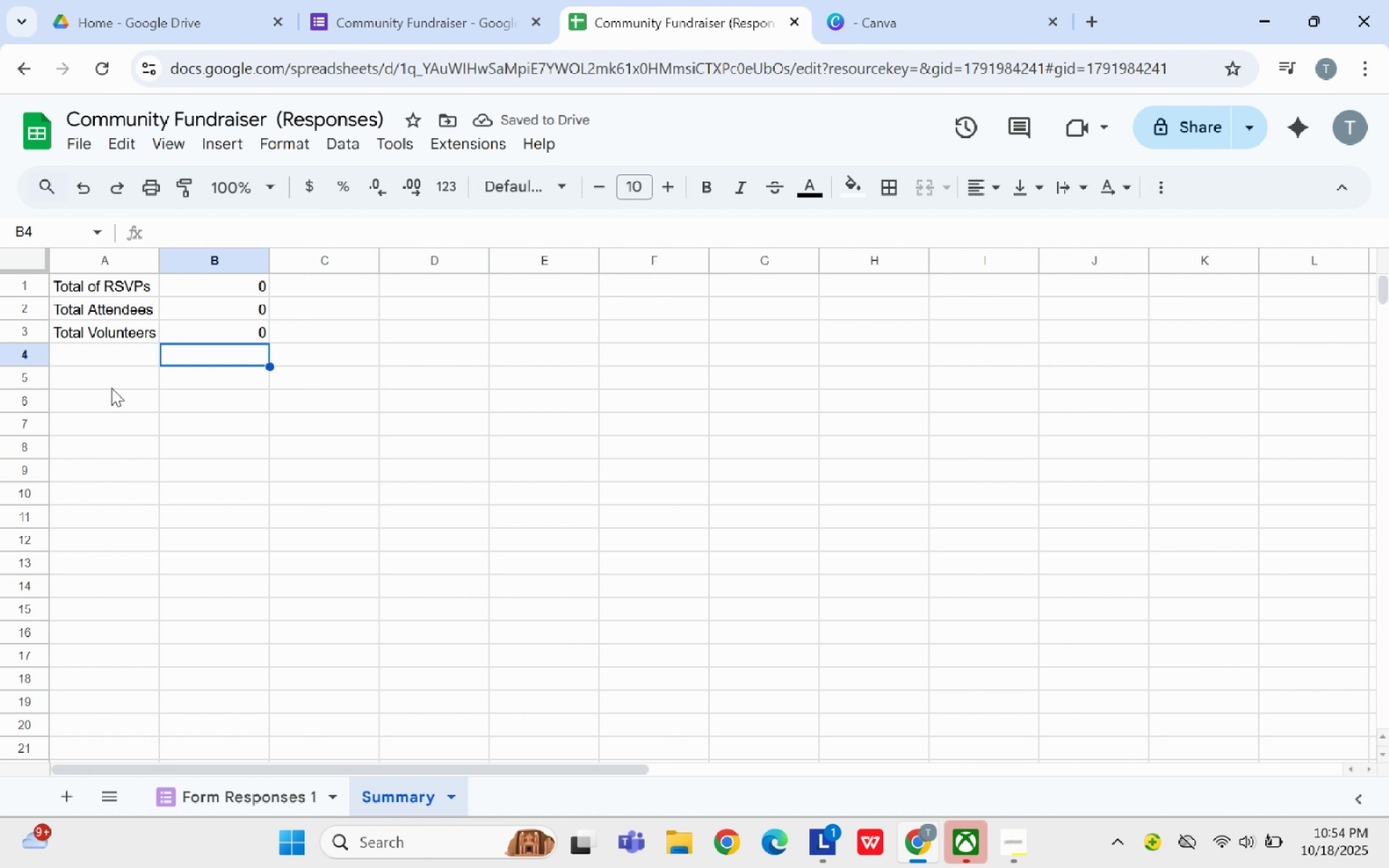 
left_click([107, 359])
 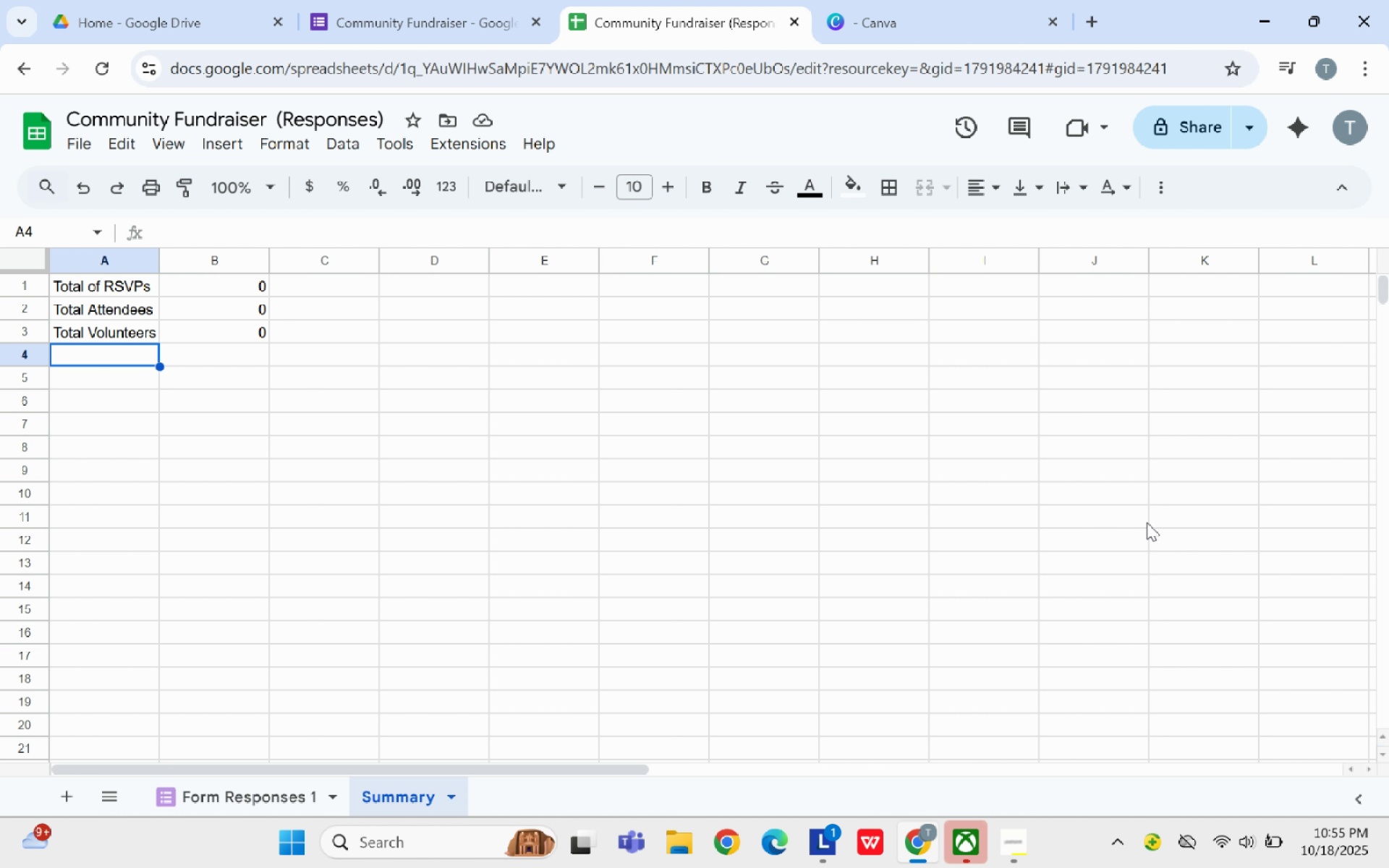 
wait(38.81)
 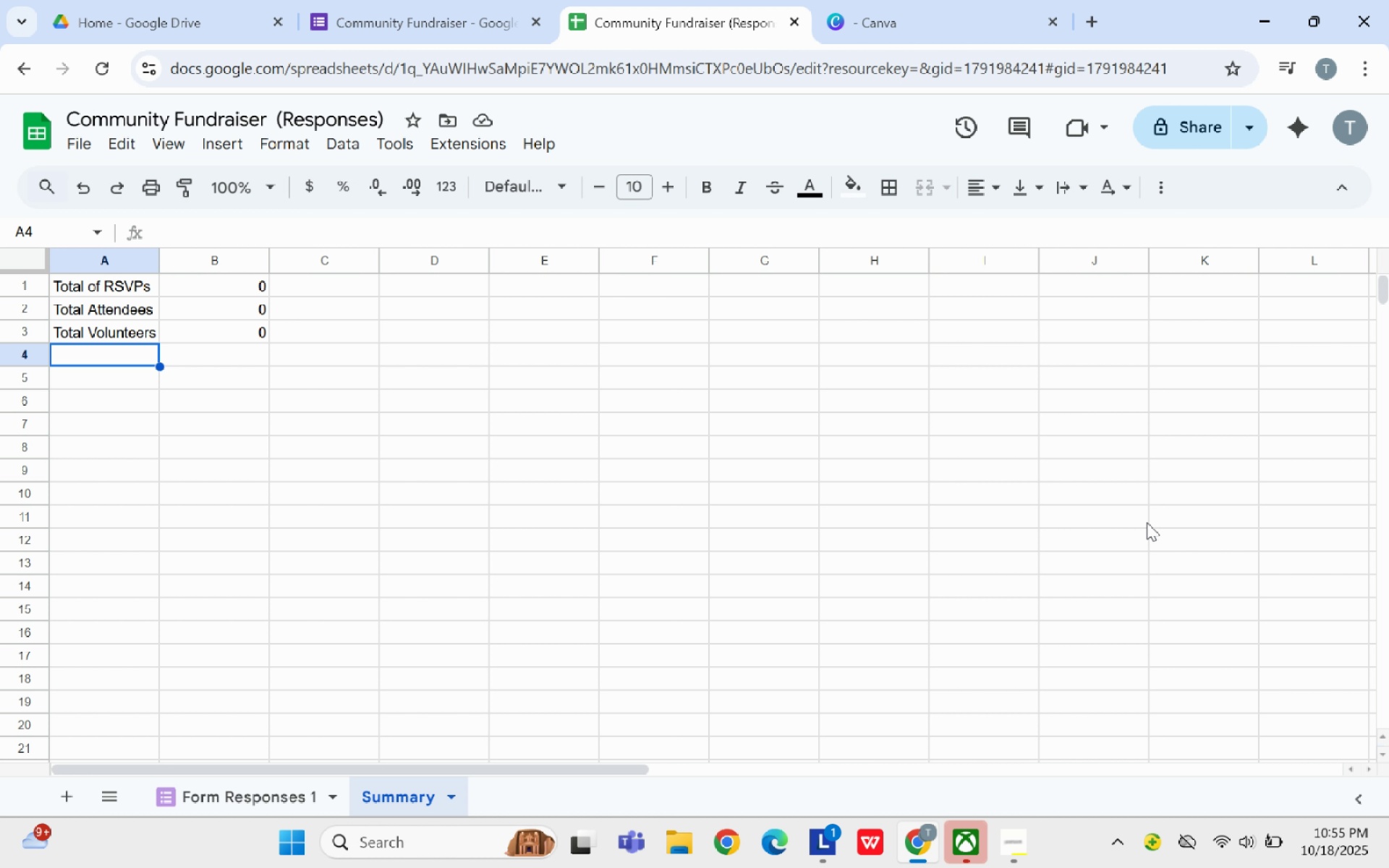 
left_click([338, 285])
 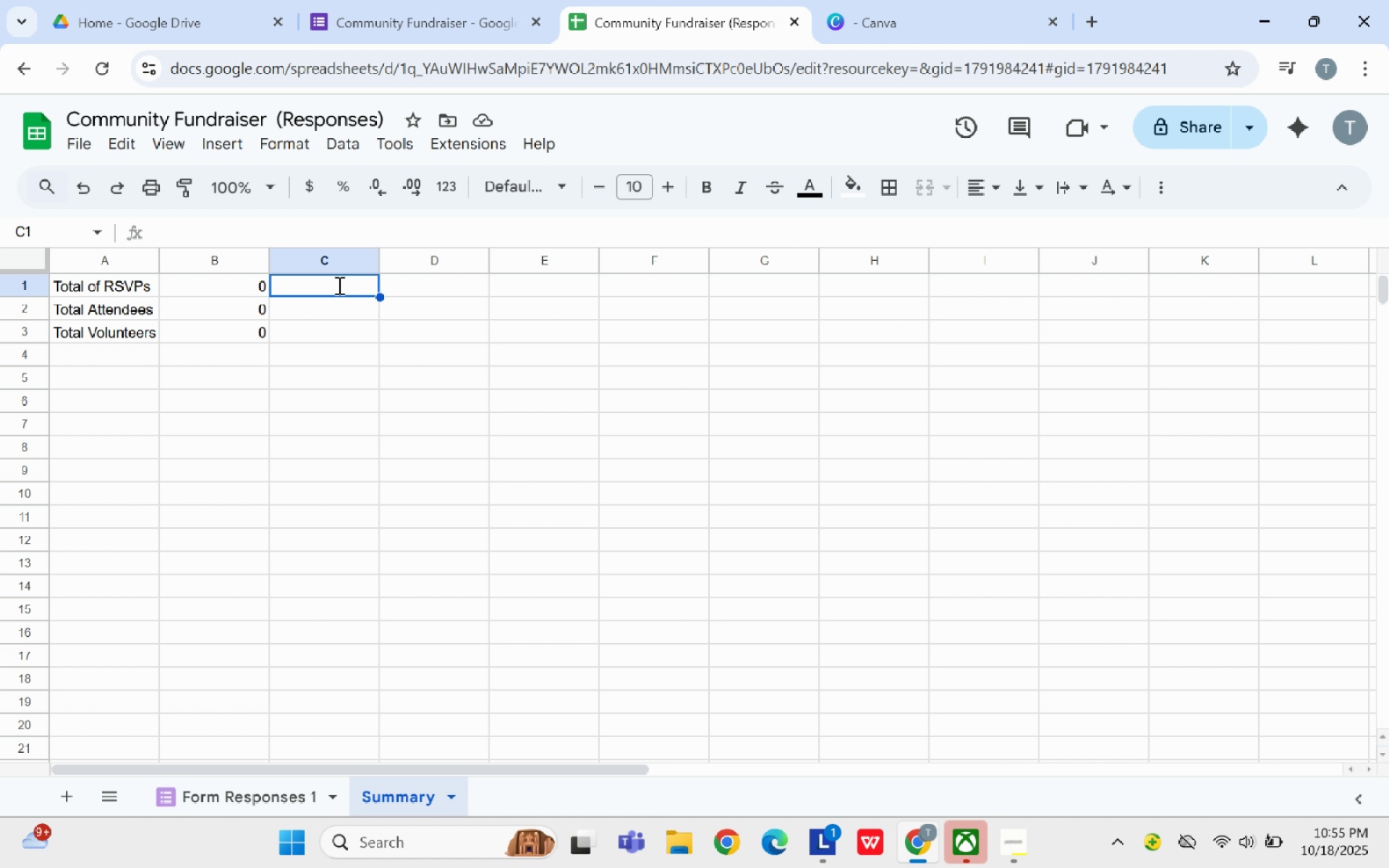 
wait(28.44)
 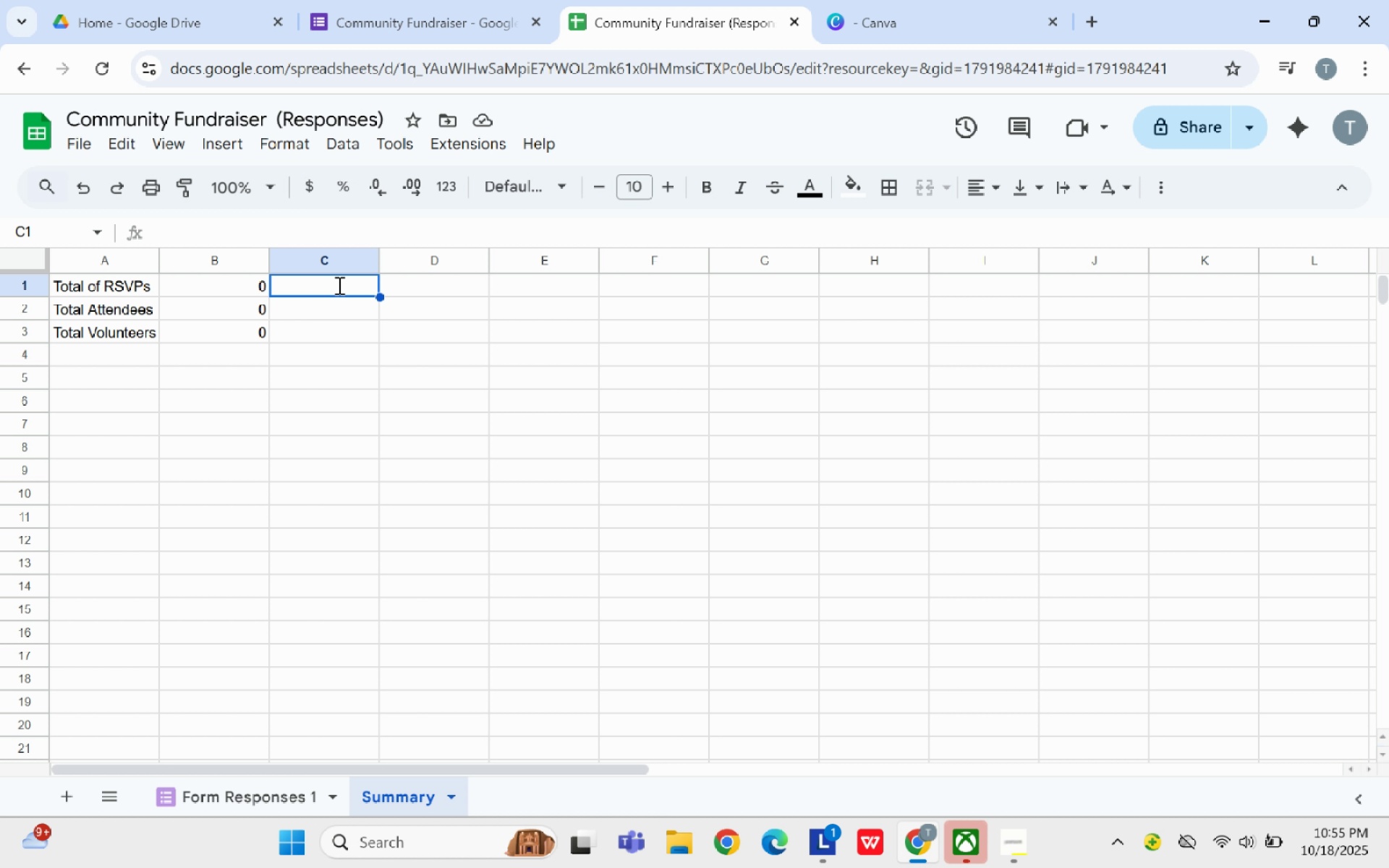 
key(CapsLock)
 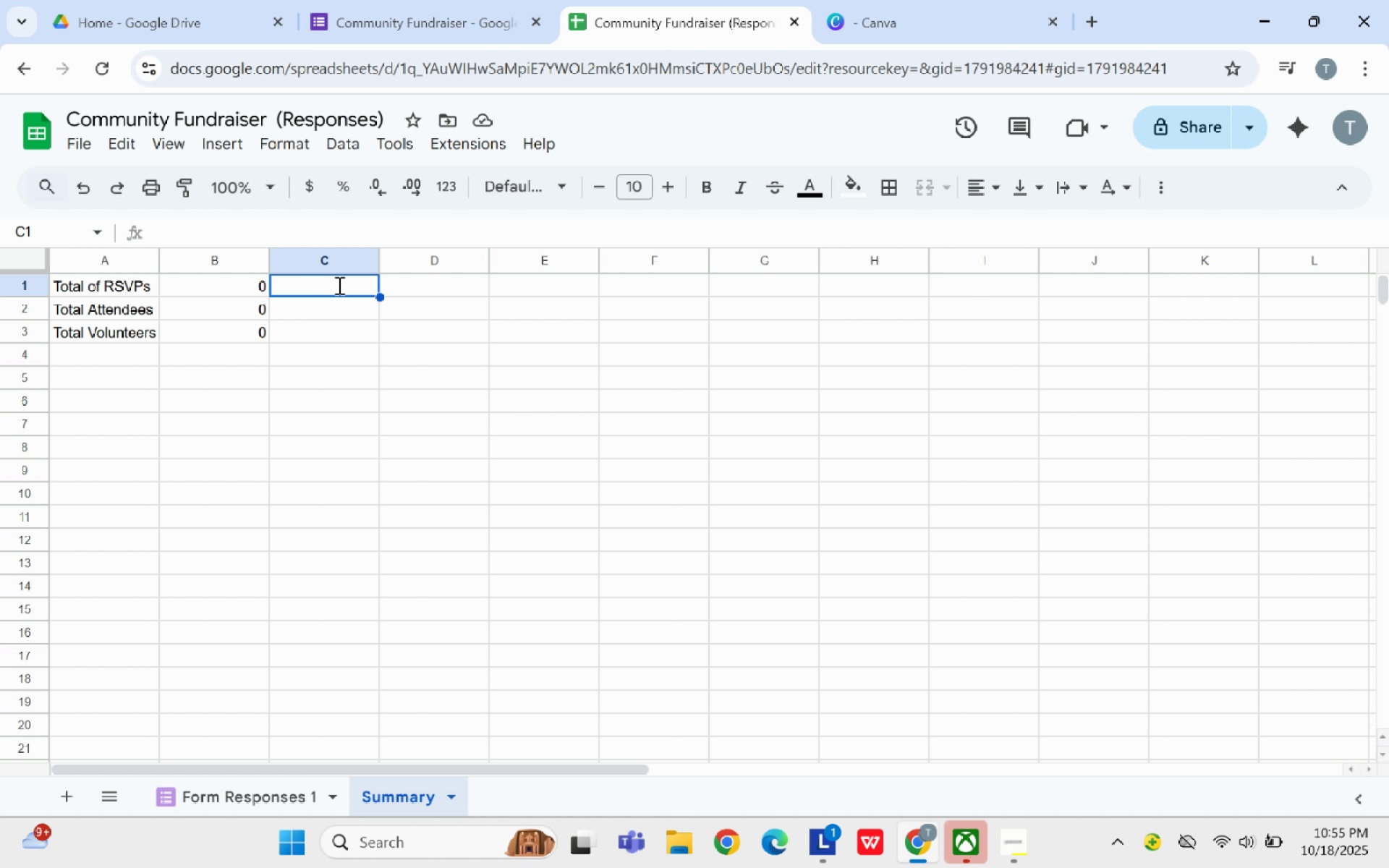 
key(CapsLock)
 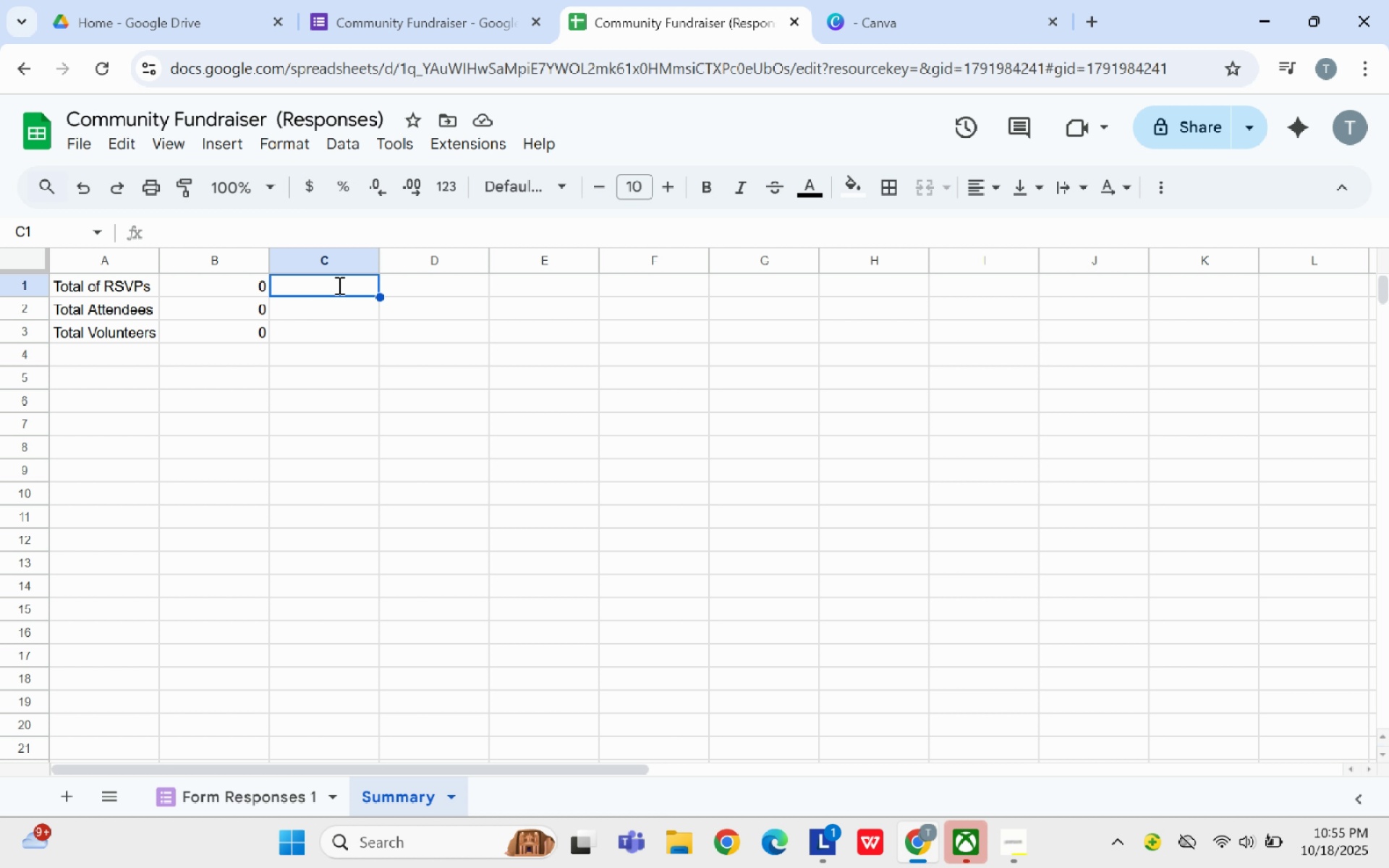 
wait(6.28)
 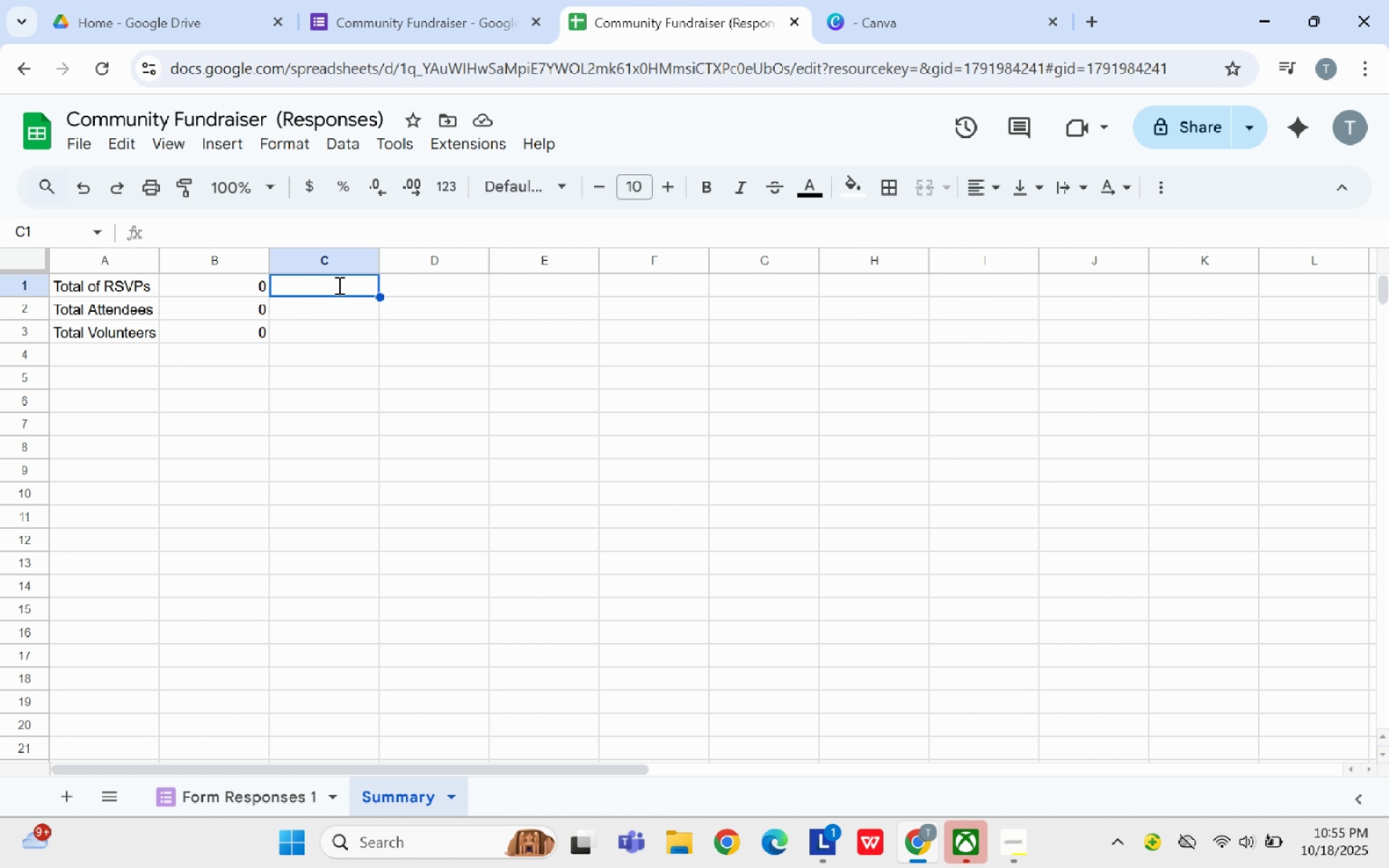 
type(Event)
 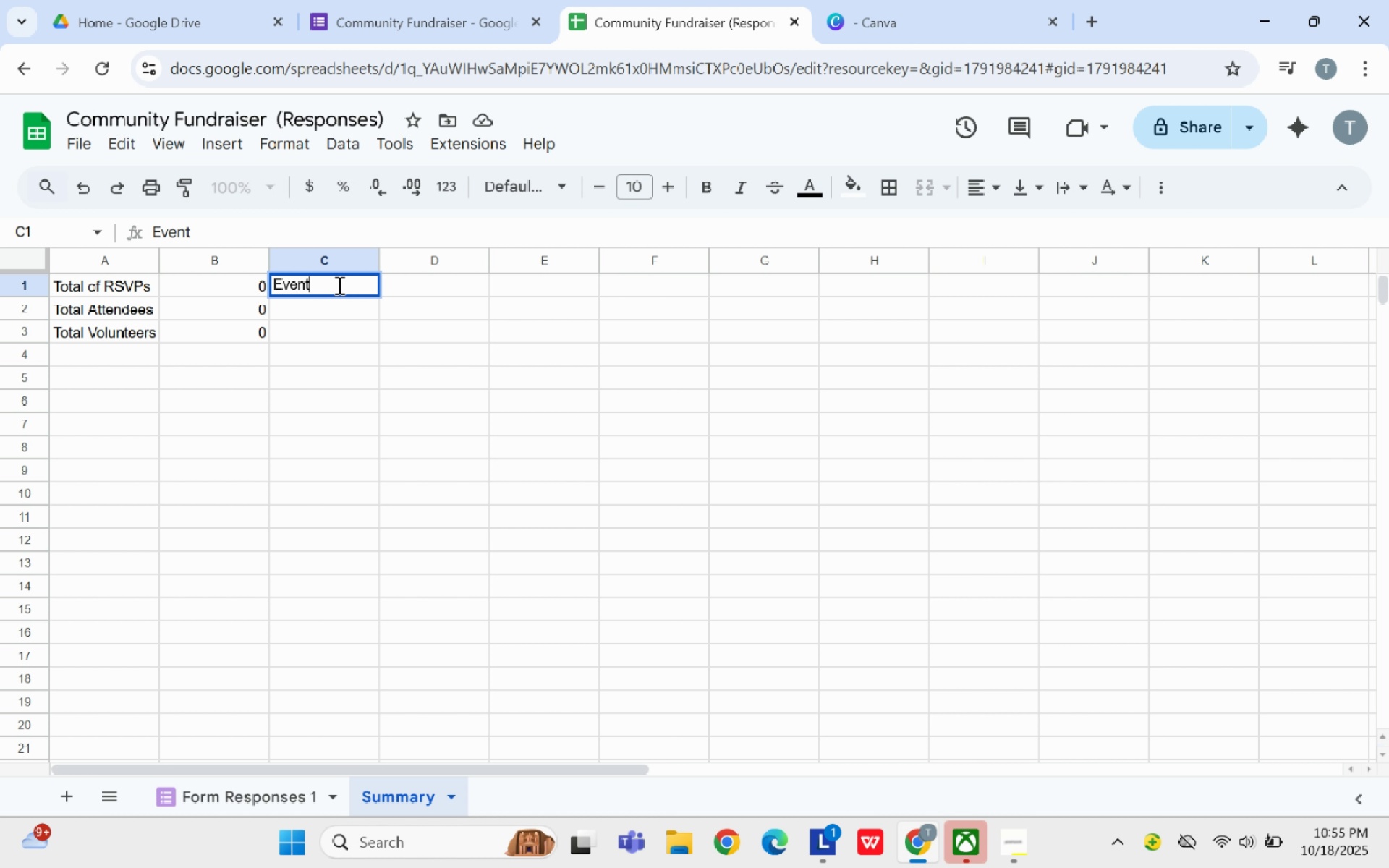 
wait(5.5)
 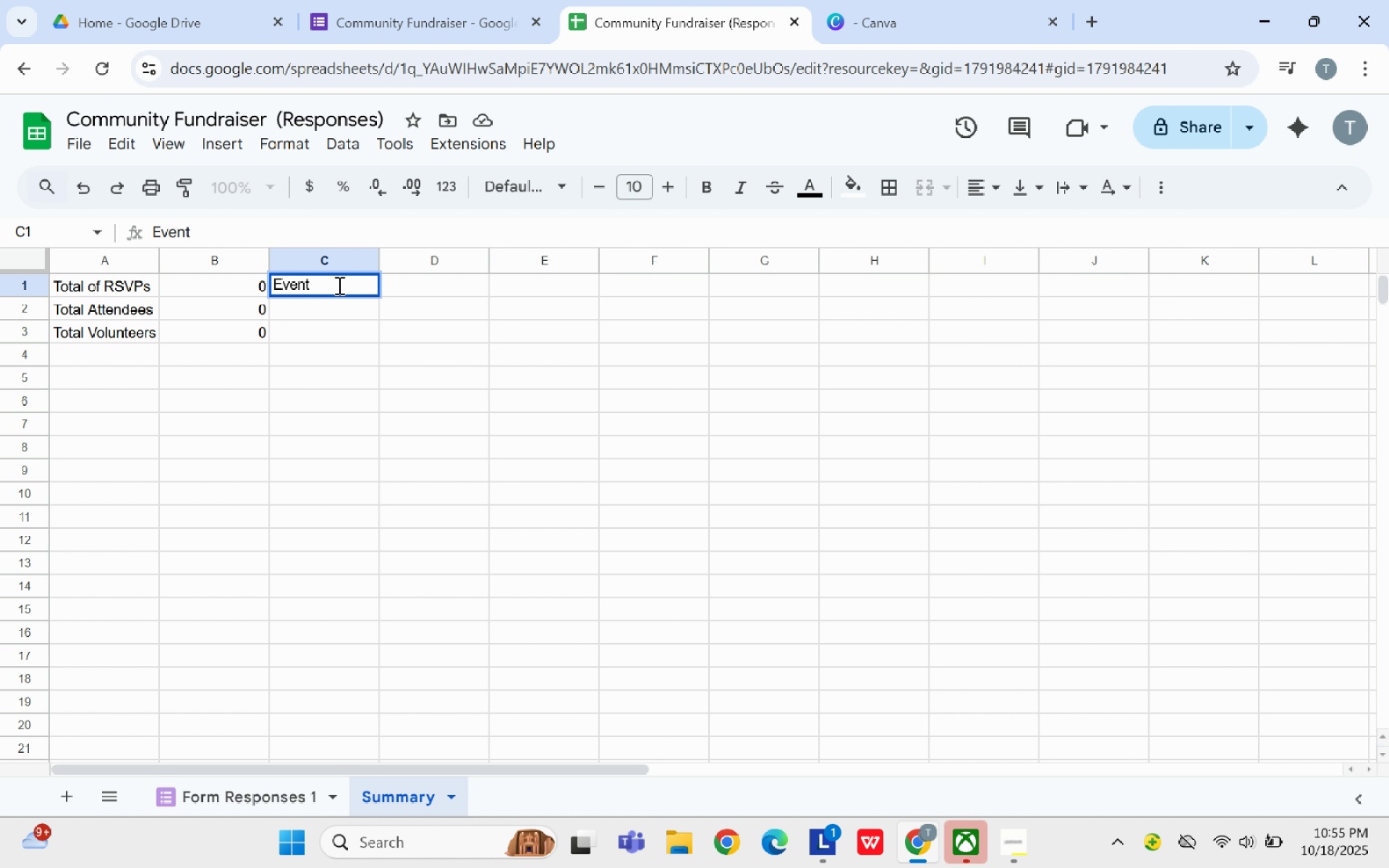 
left_click([397, 312])
 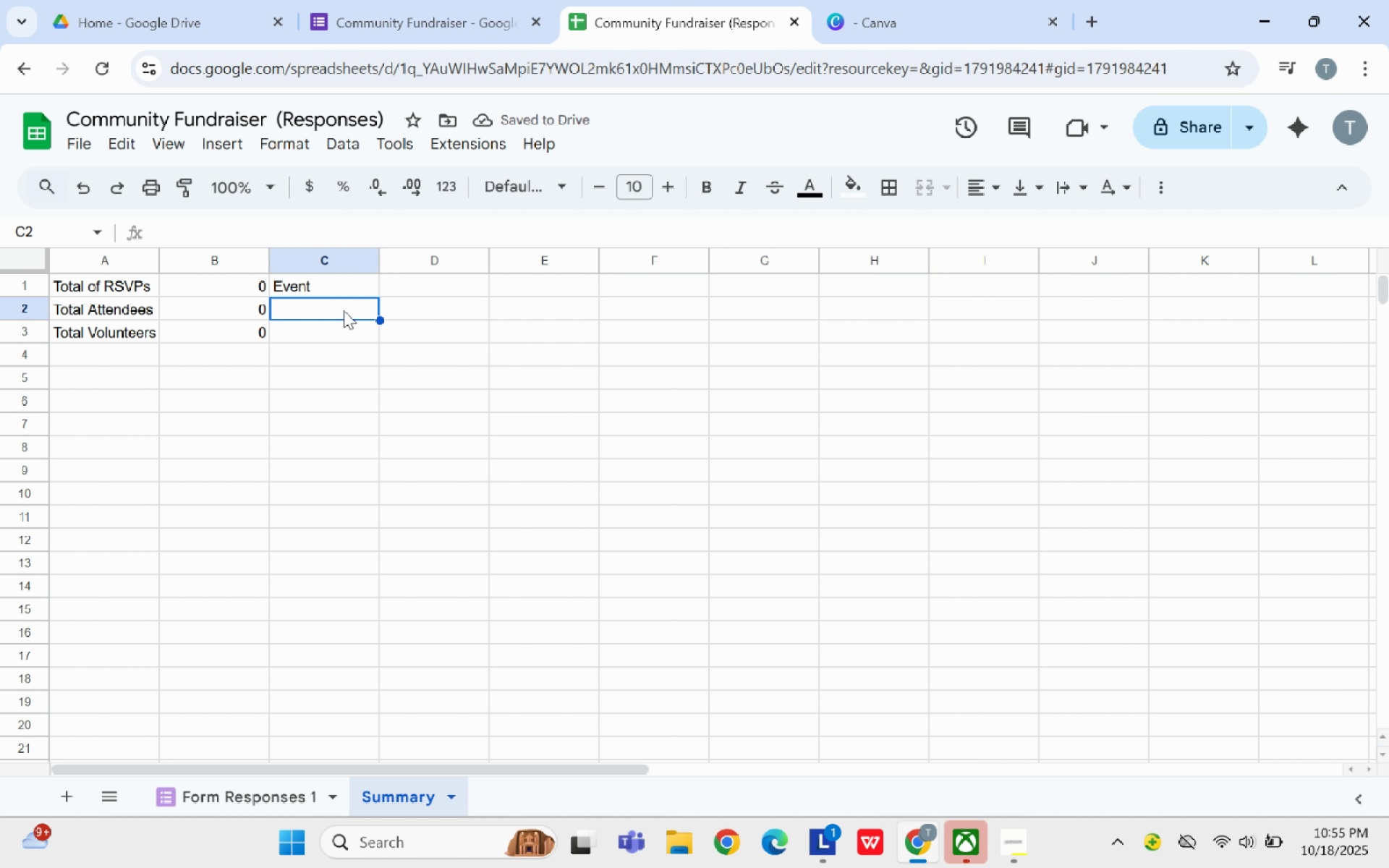 
wait(6.13)
 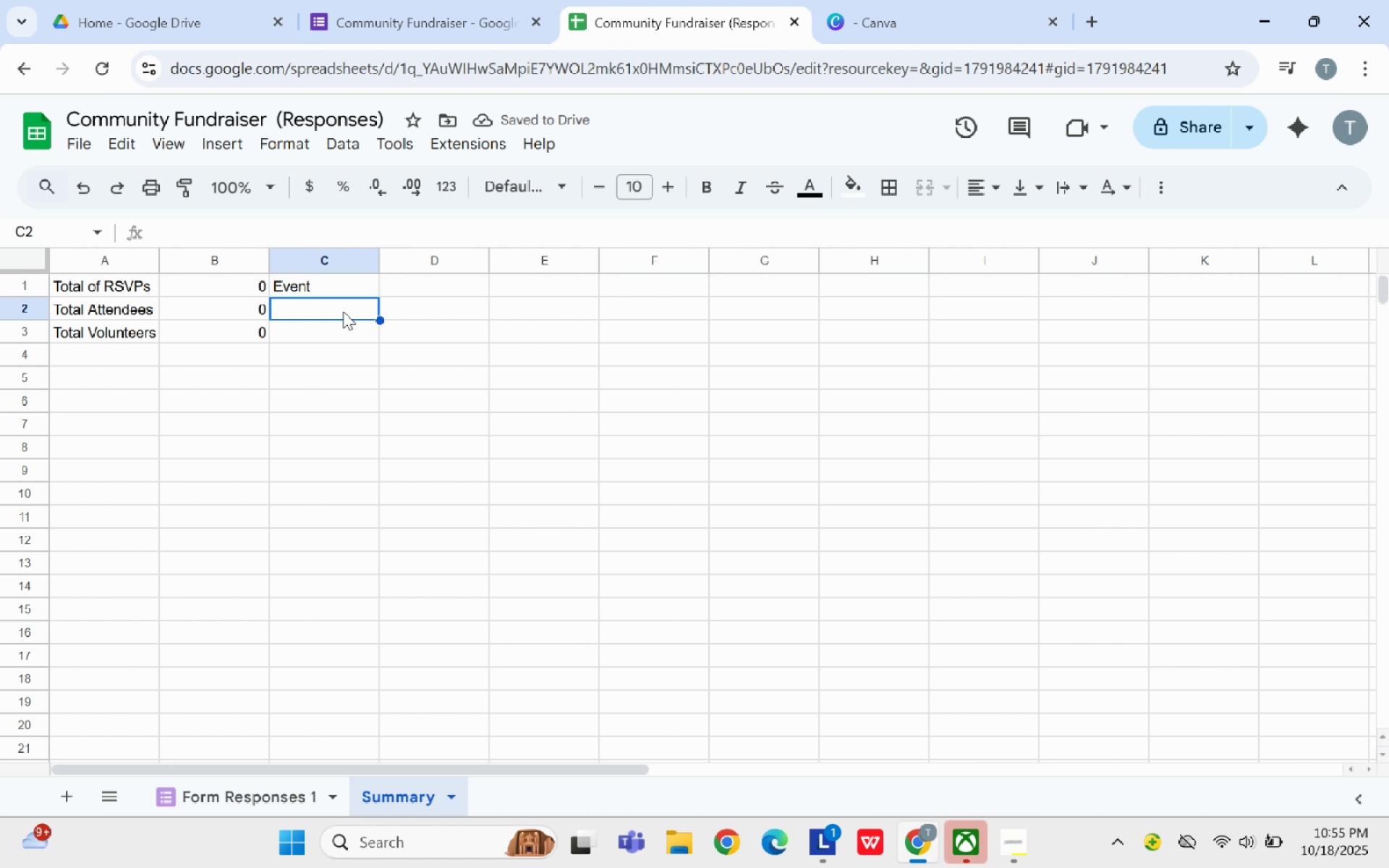 
left_click([409, 291])
 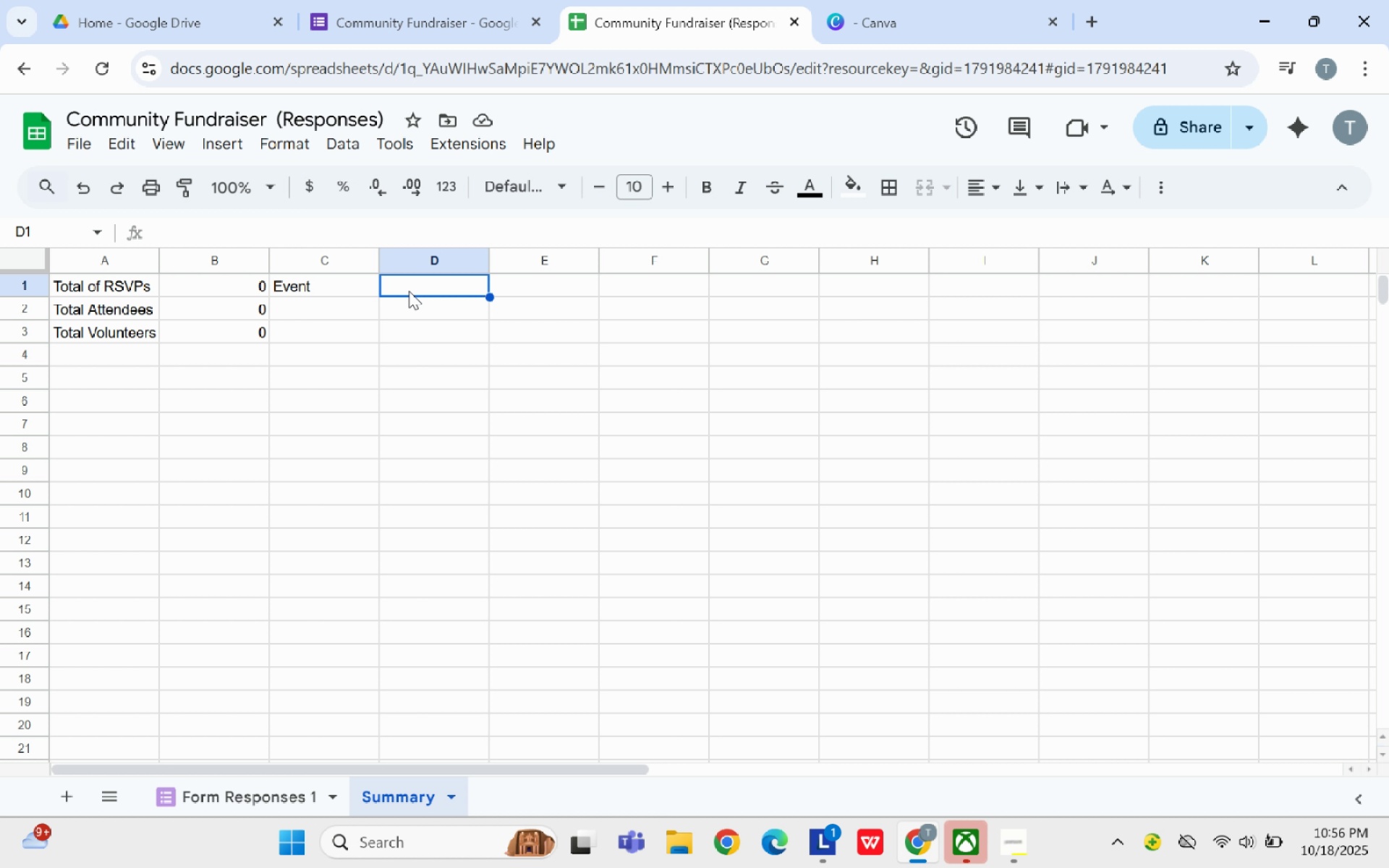 
wait(41.34)
 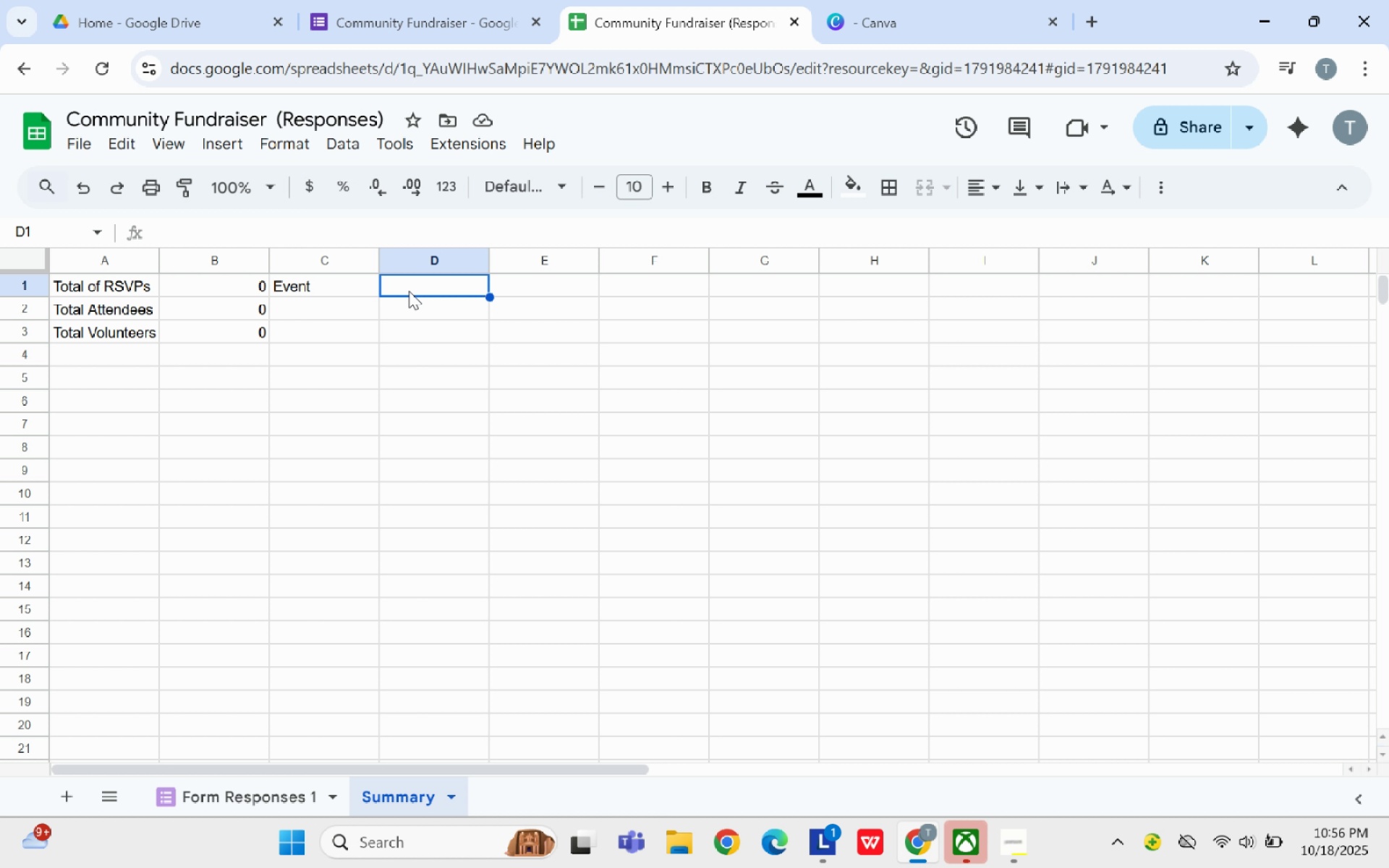 
left_click([310, 286])
 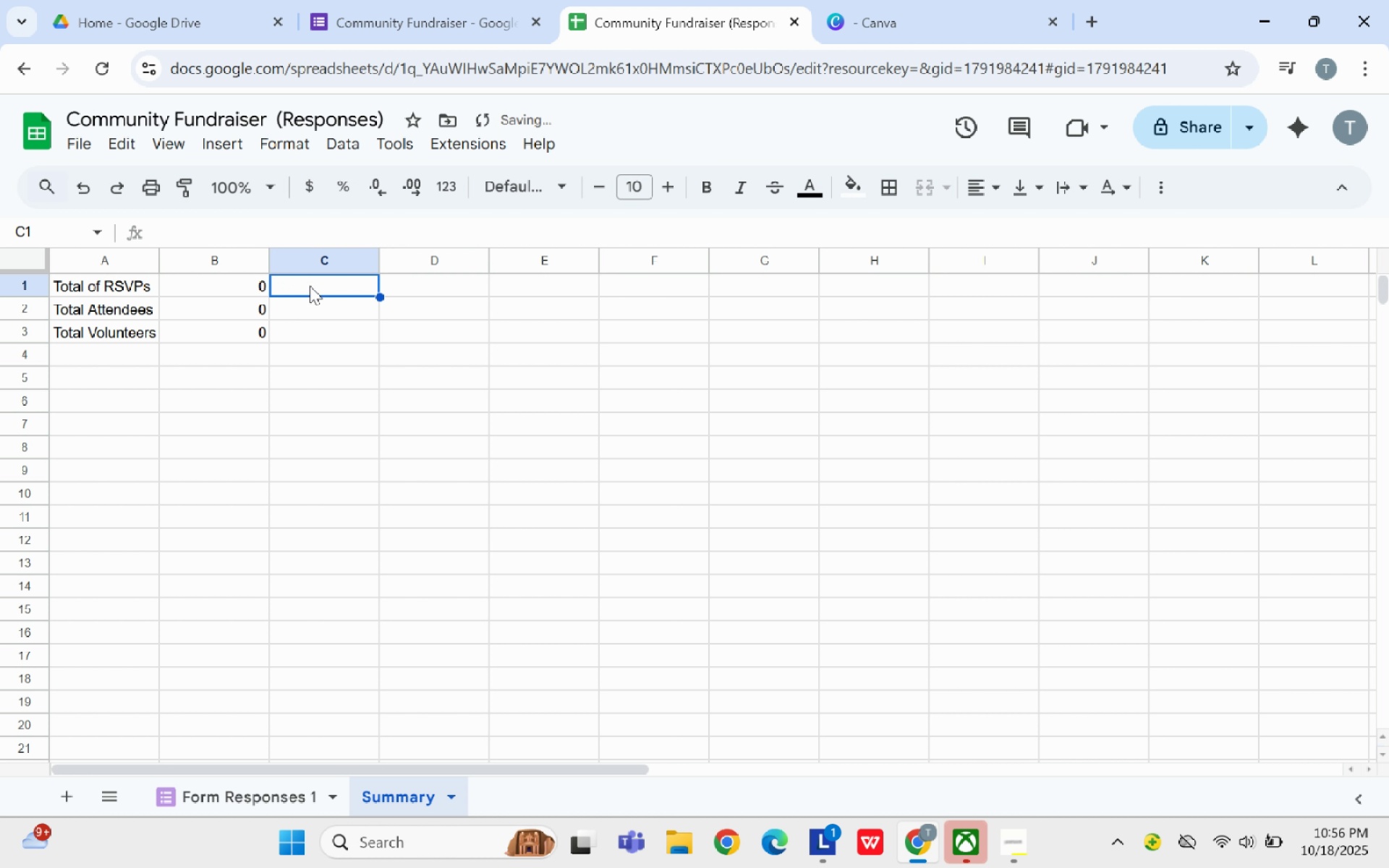 
key(Backspace)
 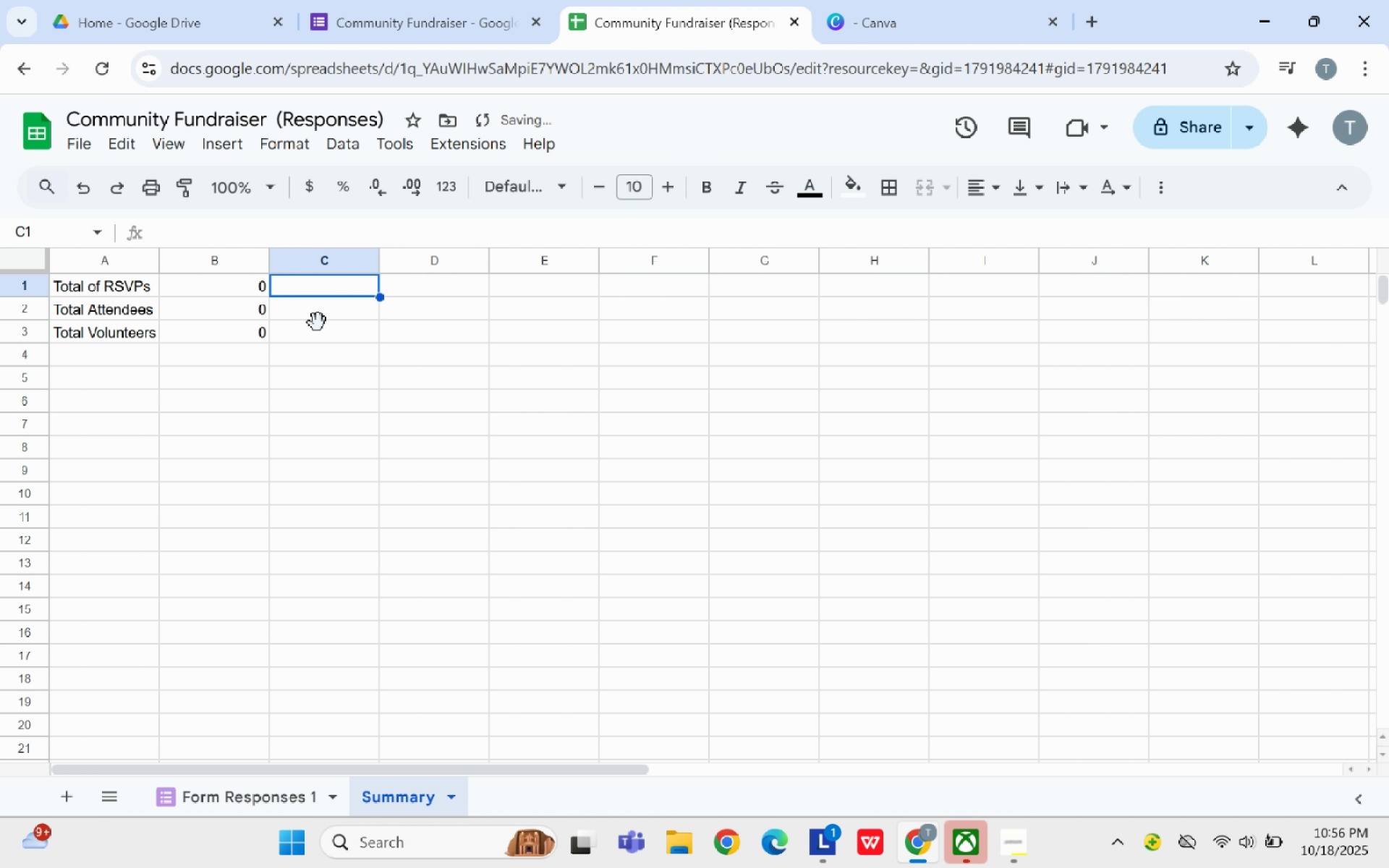 
left_click([318, 323])
 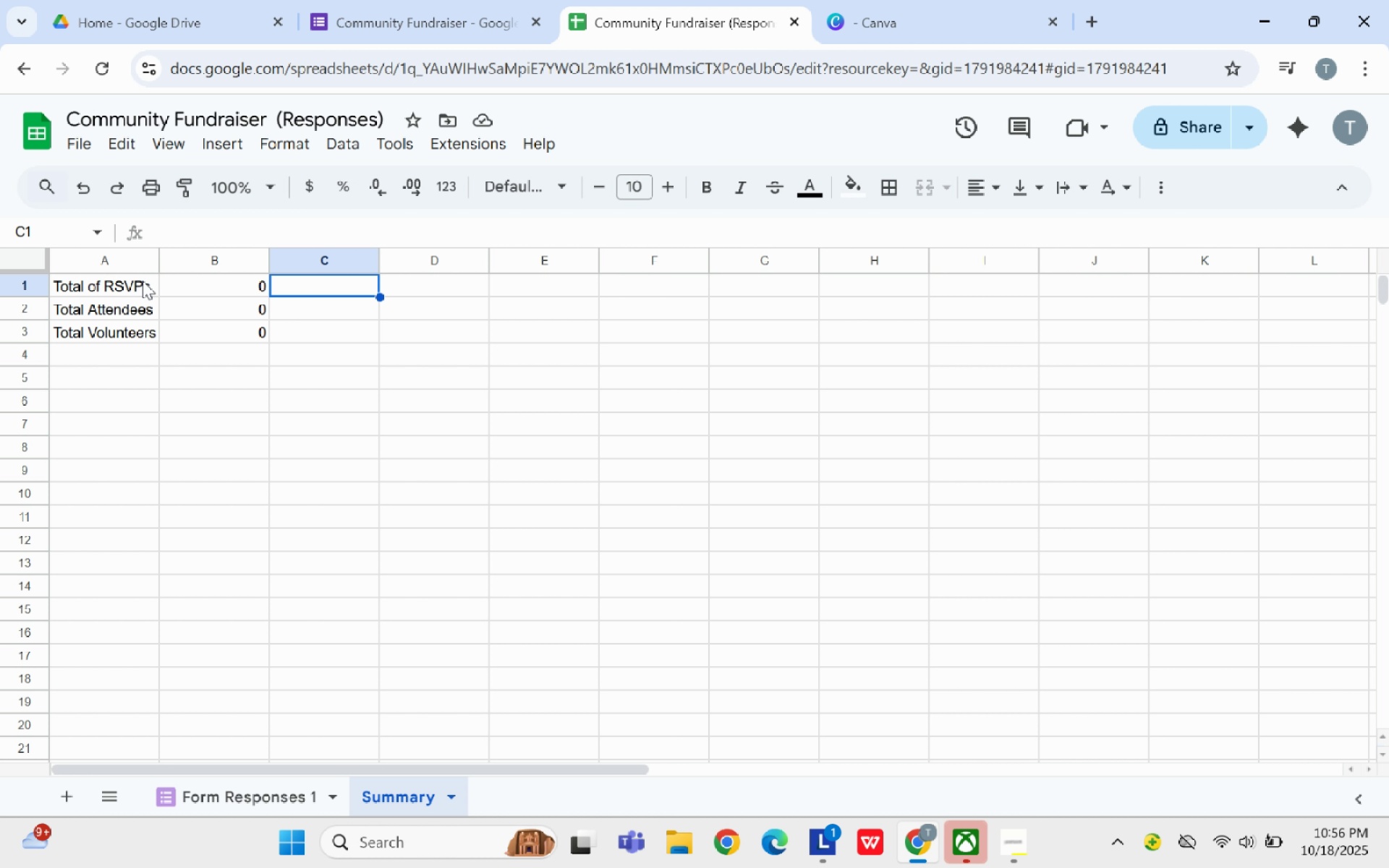 
wait(12.92)
 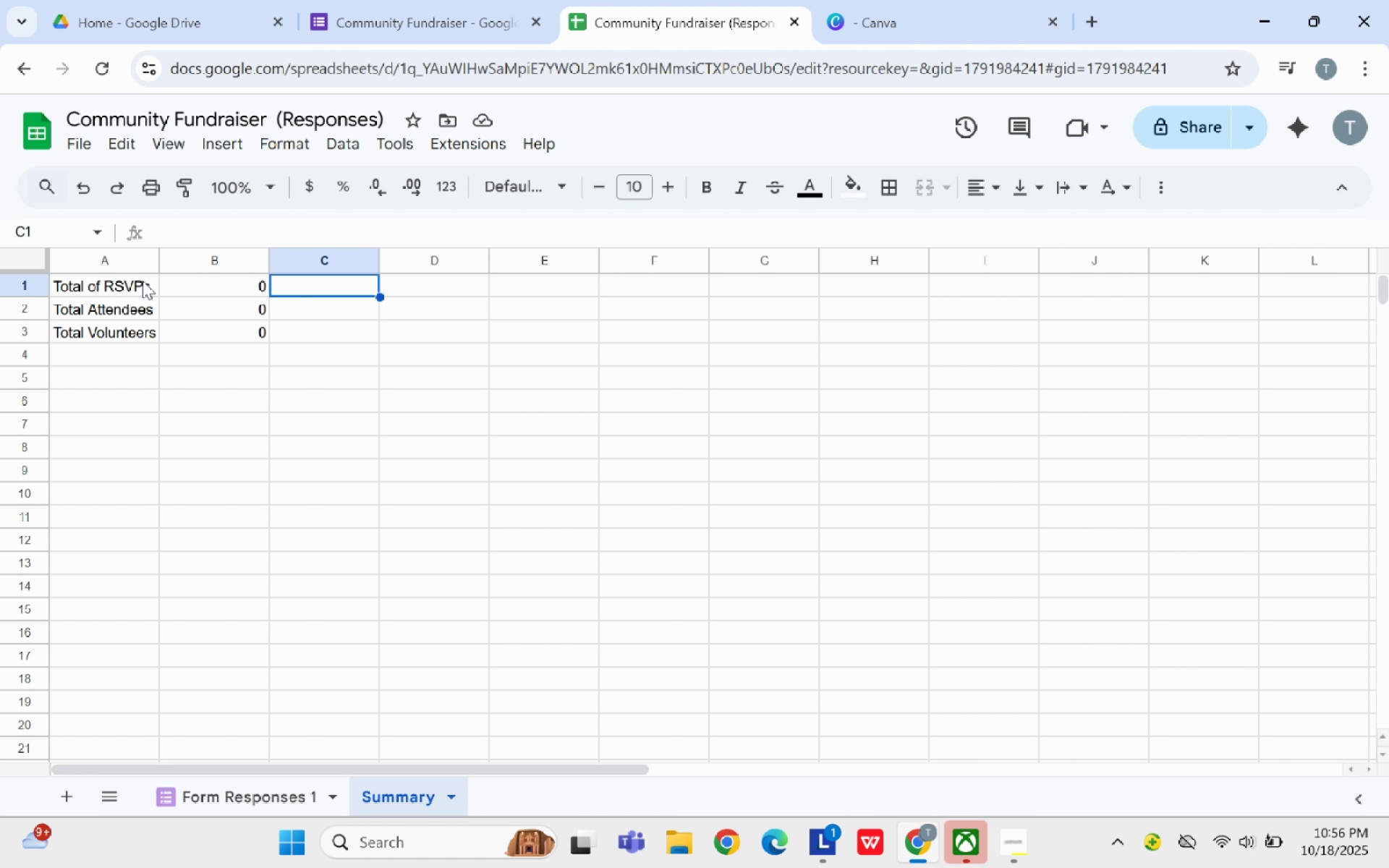 
left_click([1215, 127])
 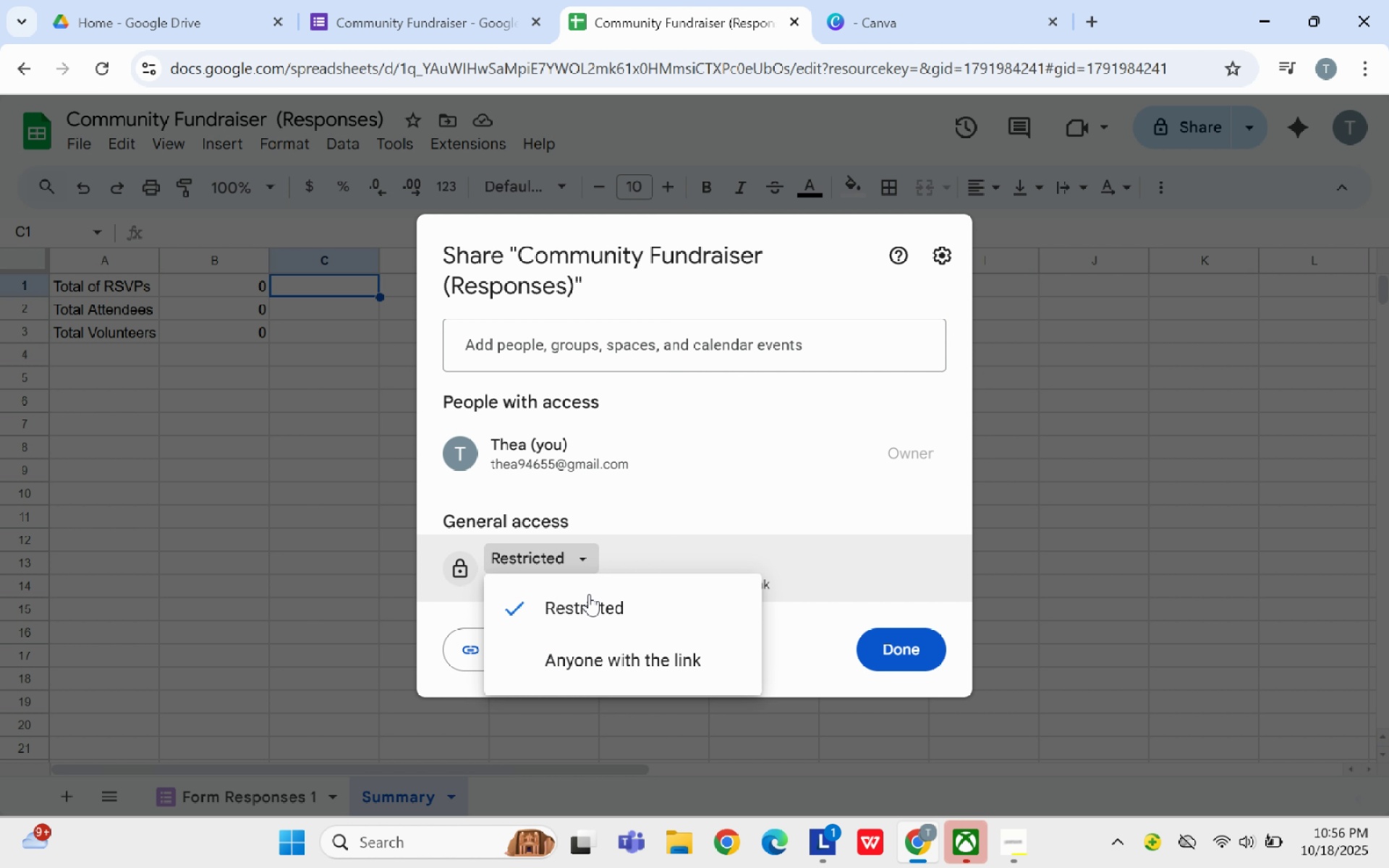 
left_click([609, 641])
 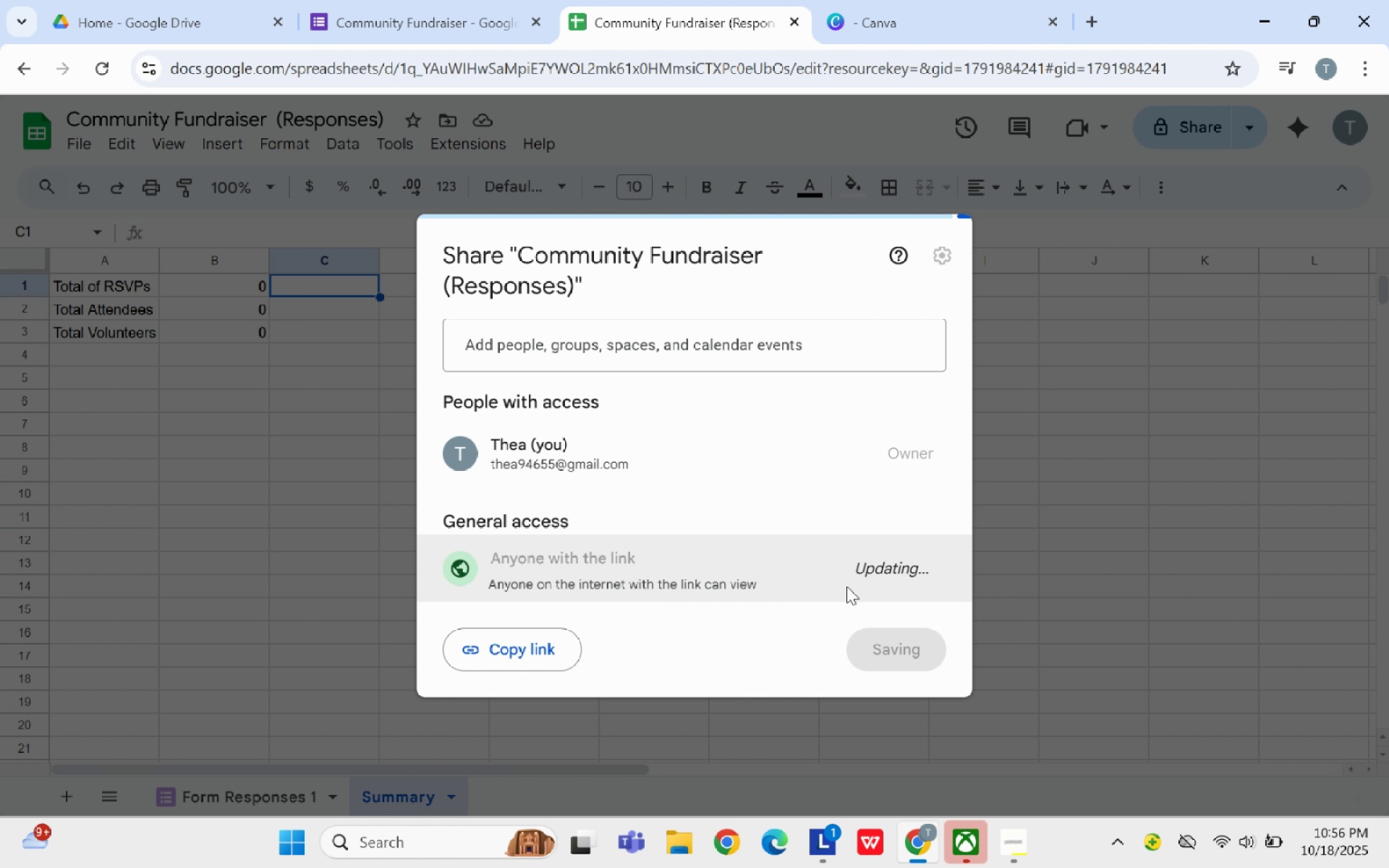 
mouse_move([863, 582])
 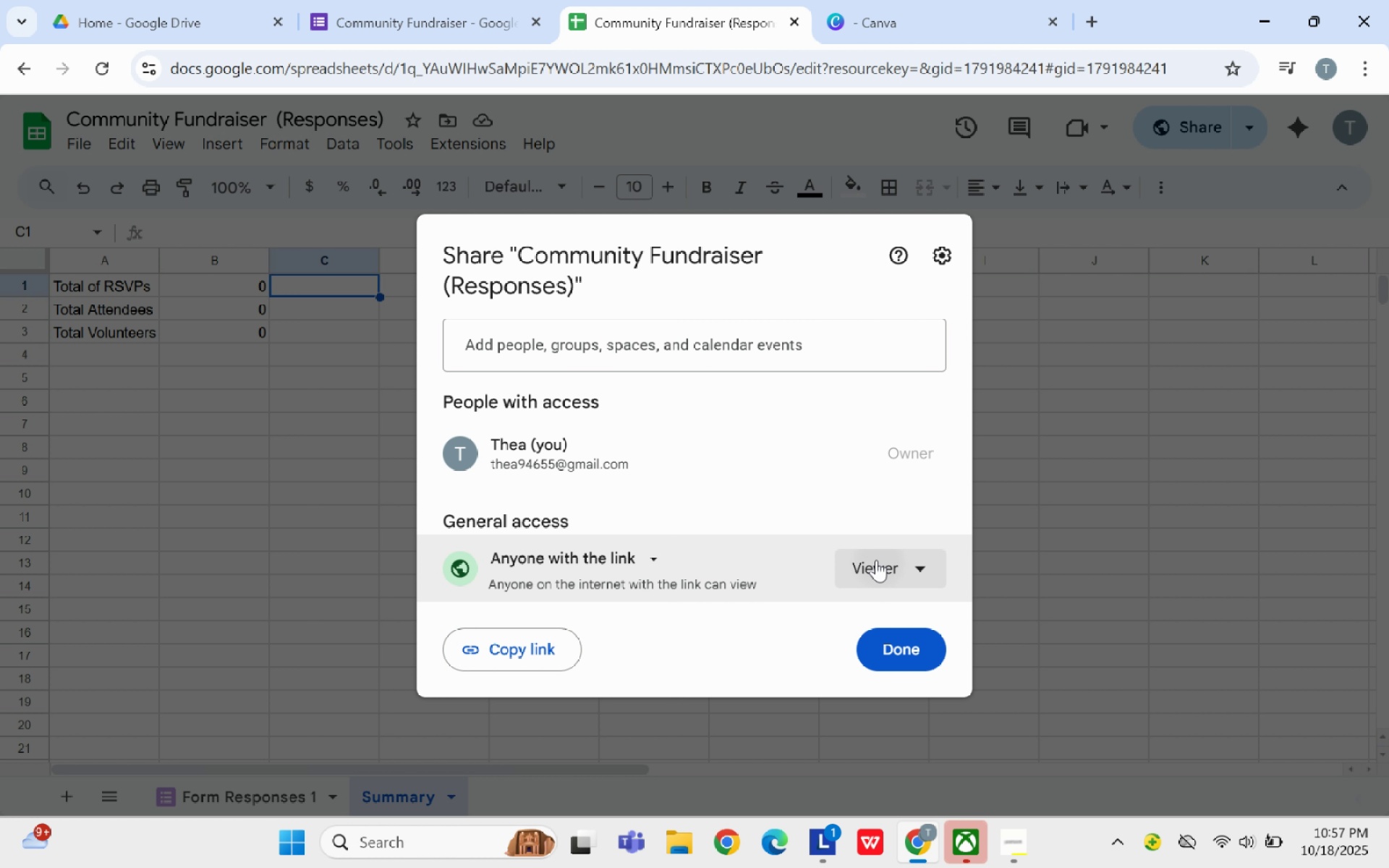 
left_click([876, 560])
 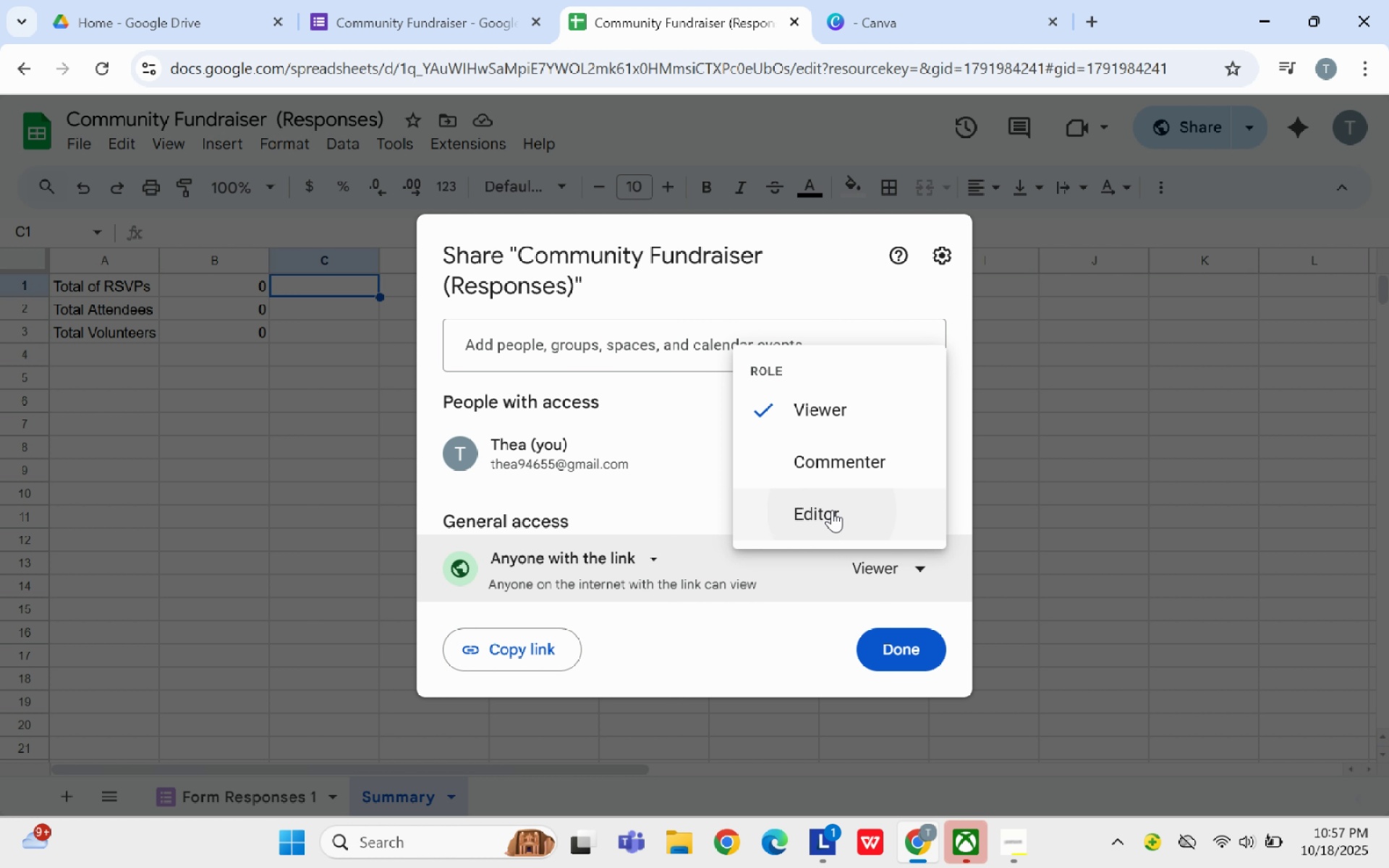 
left_click([832, 510])
 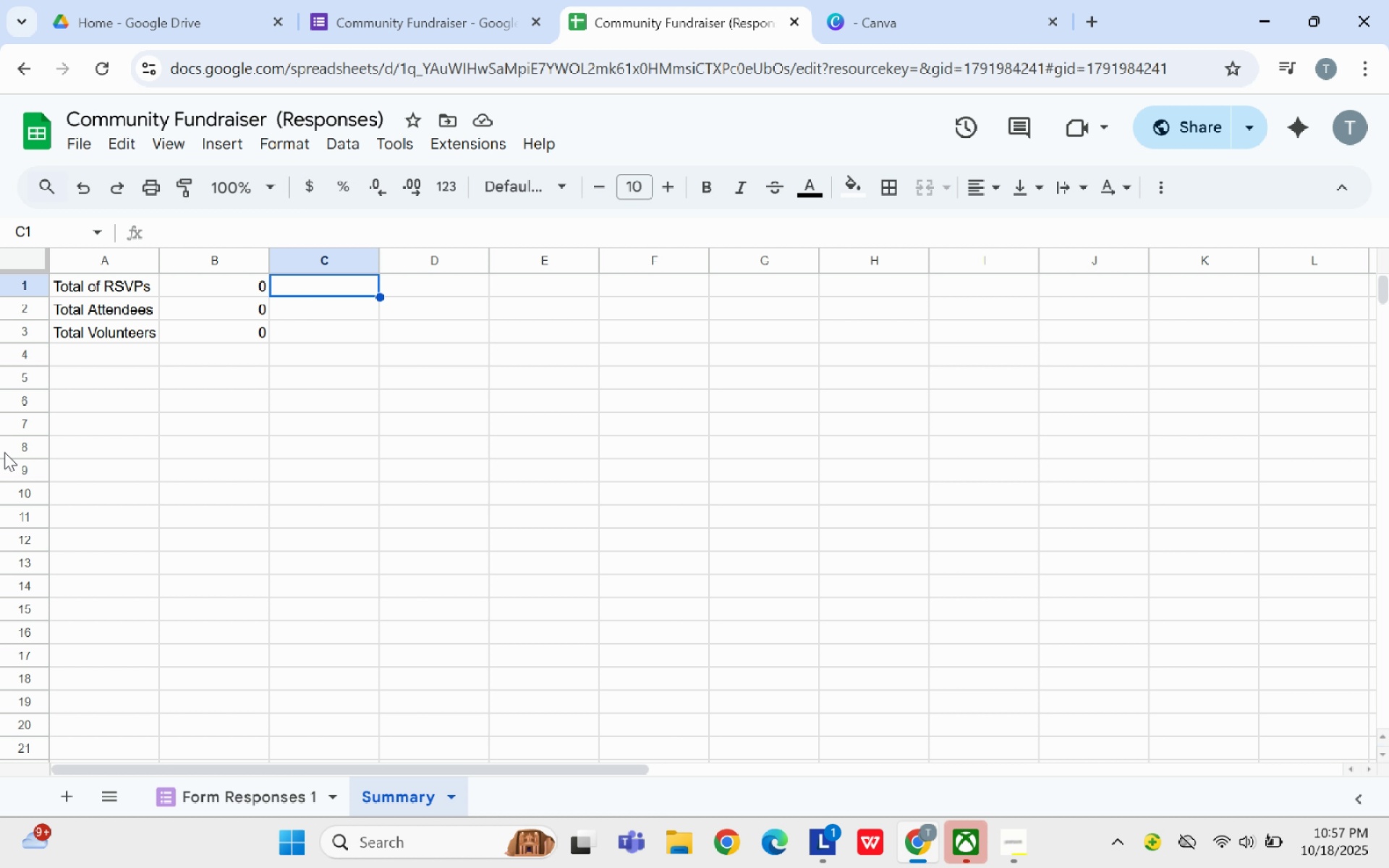 
wait(33.94)
 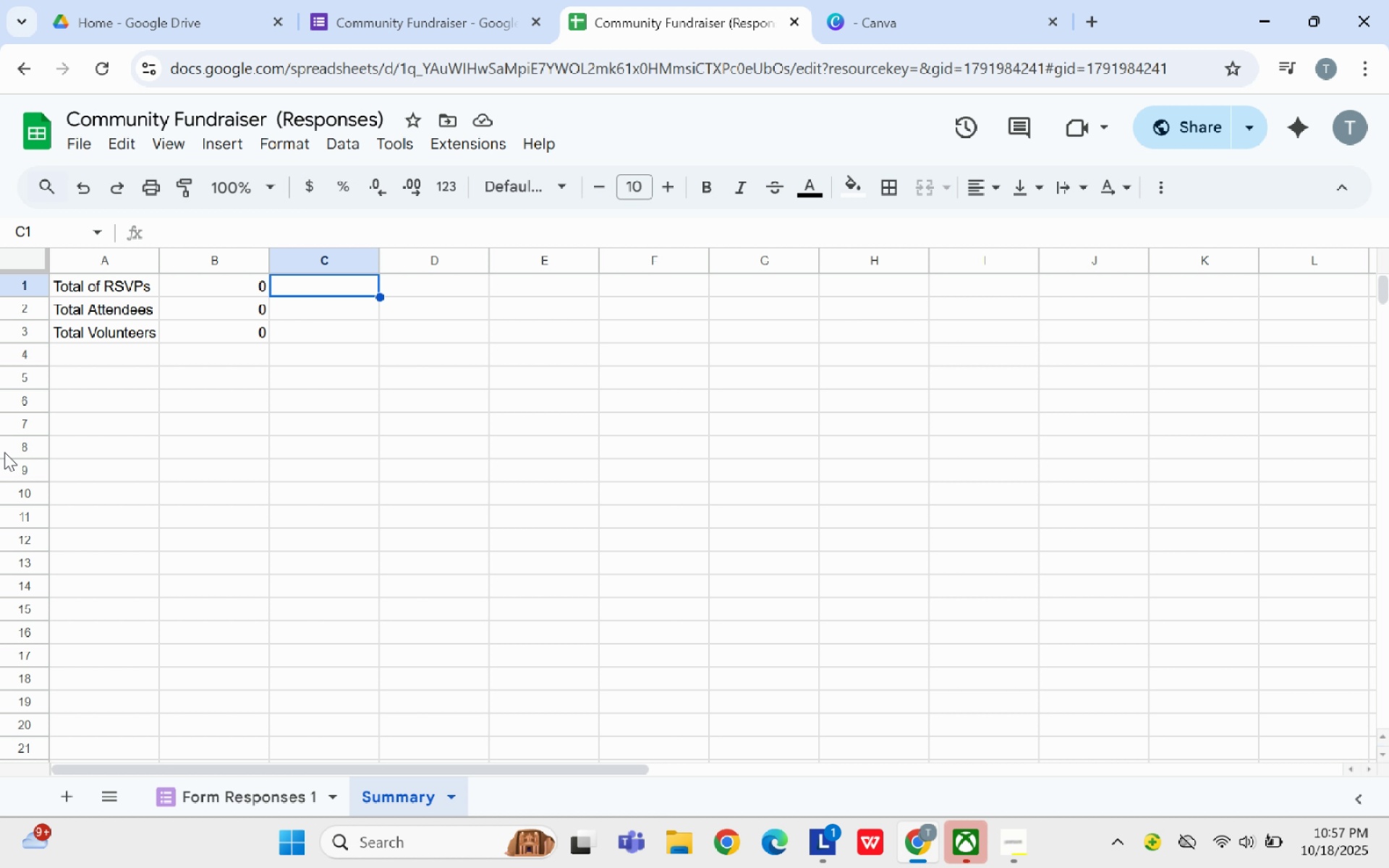 
scroll: coordinate [530, 516], scroll_direction: down, amount: 1.0
 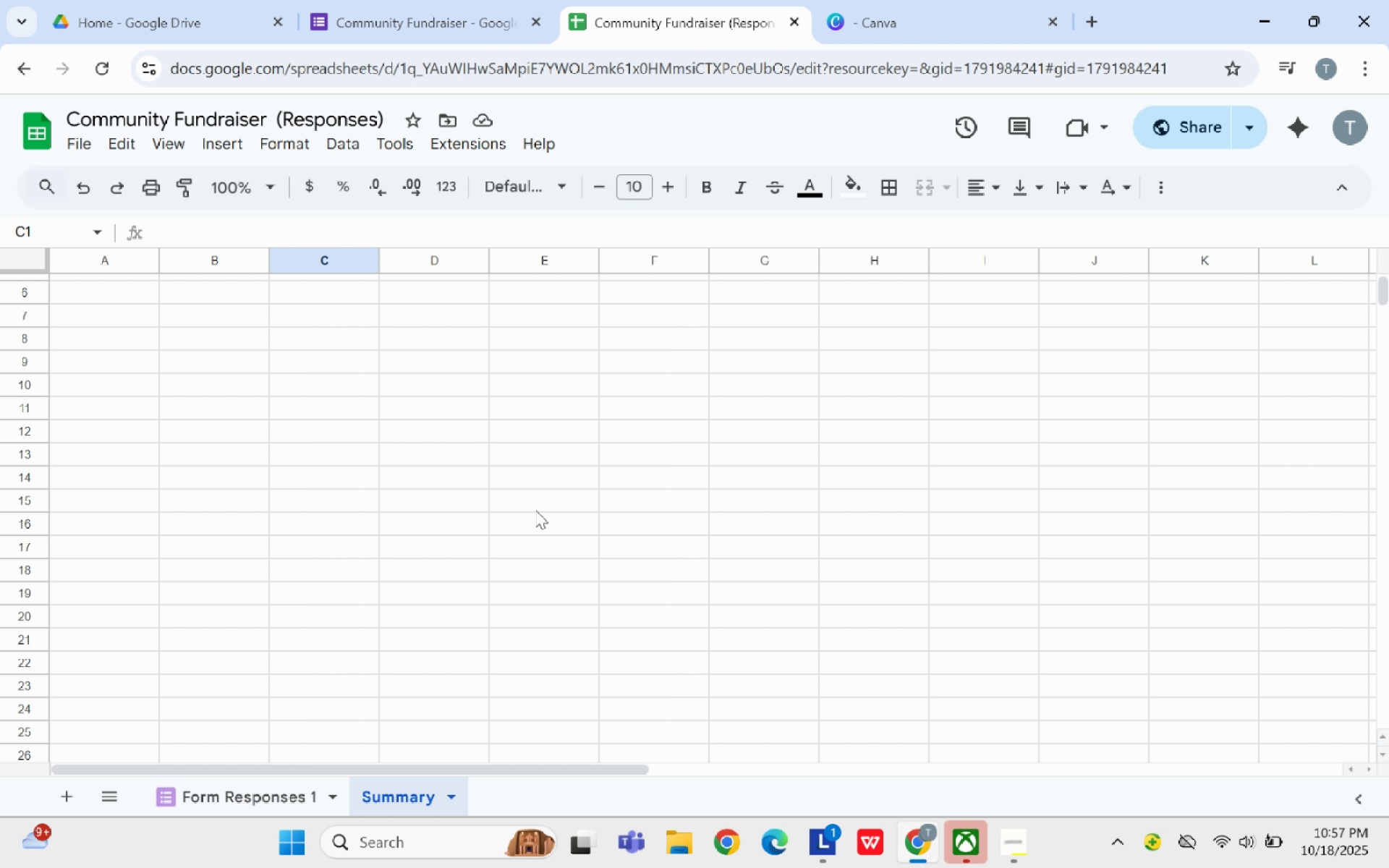 
wait(8.82)
 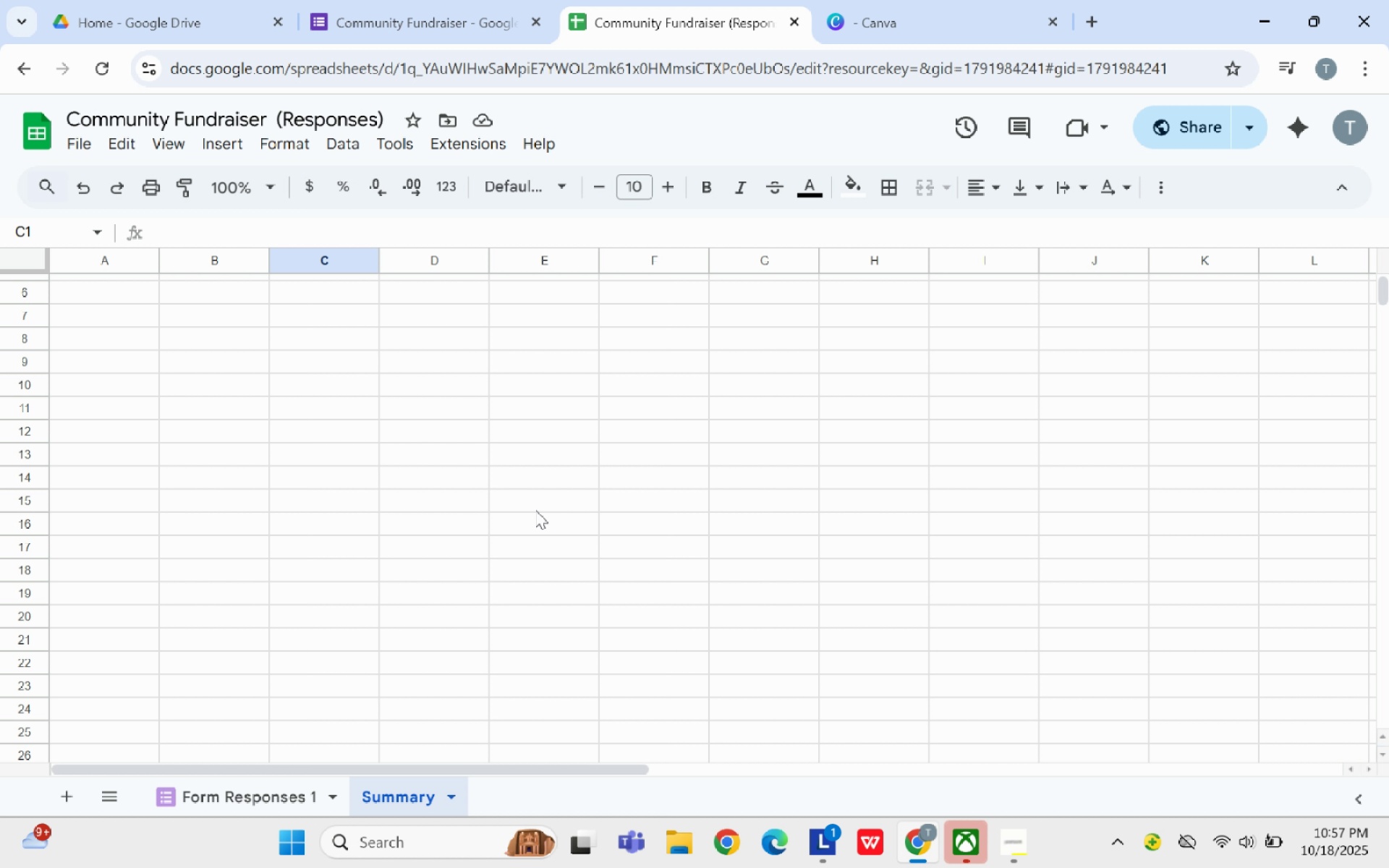 
scroll: coordinate [432, 369], scroll_direction: up, amount: 4.0
 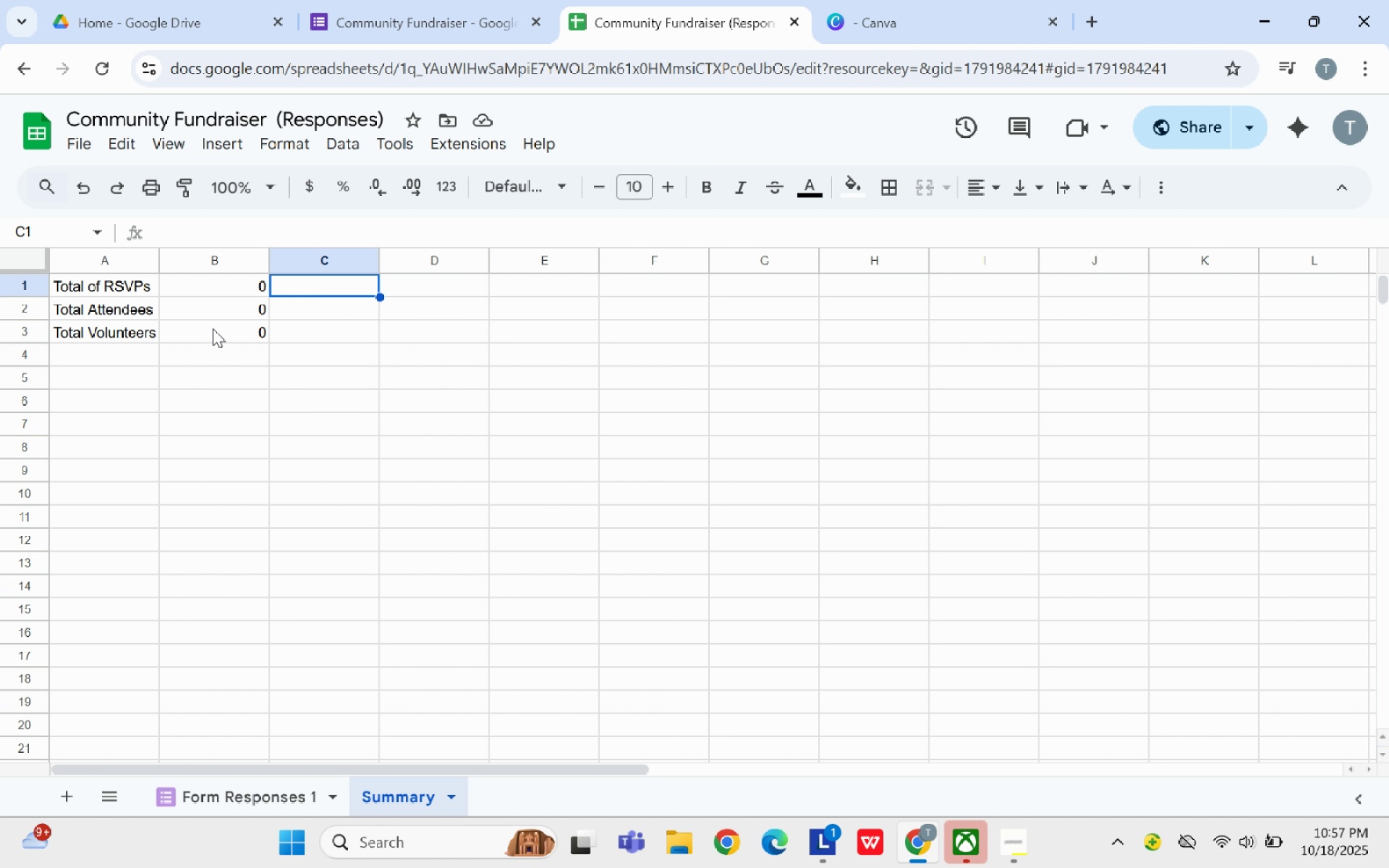 
left_click([213, 327])
 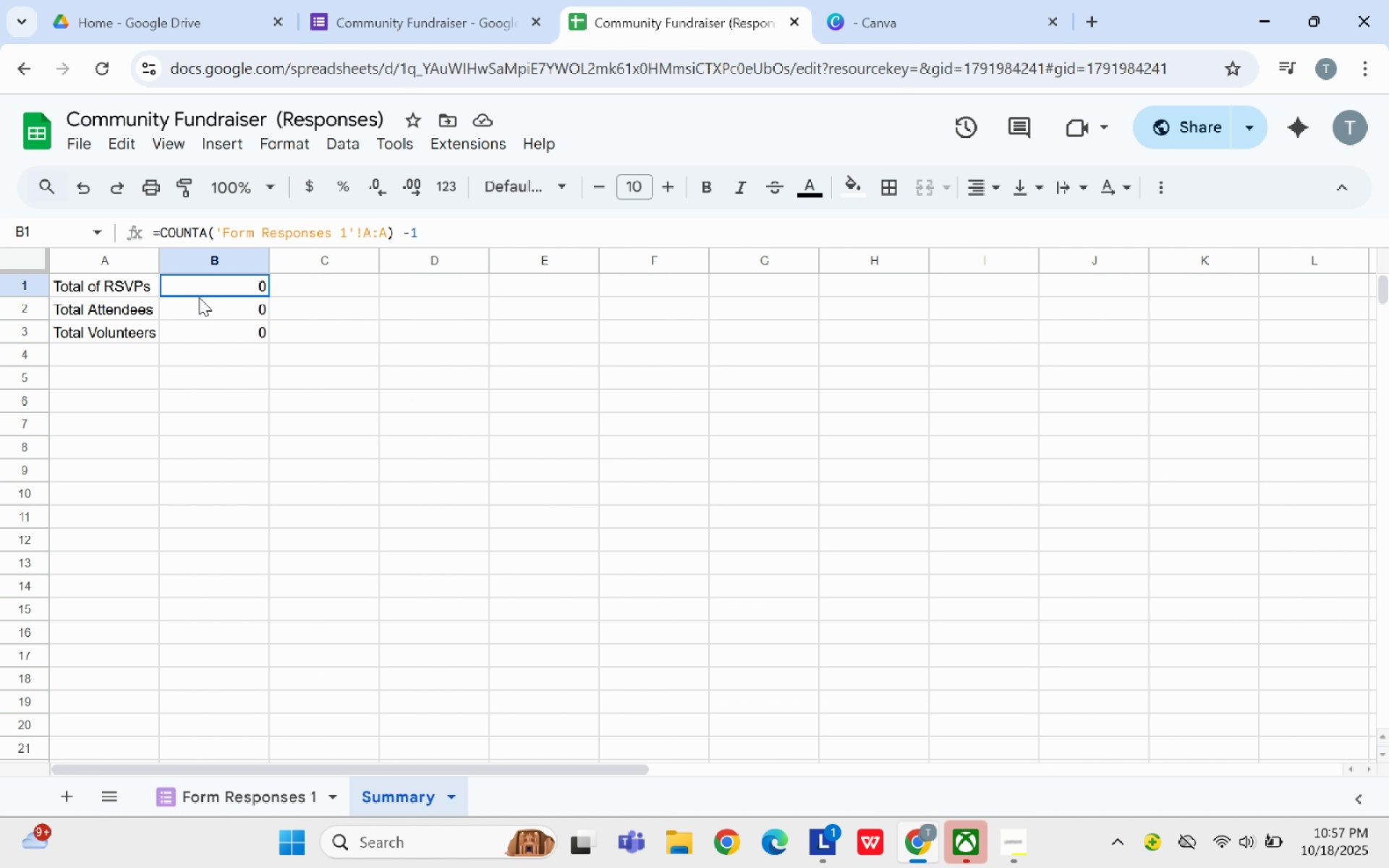 
left_click([199, 297])
 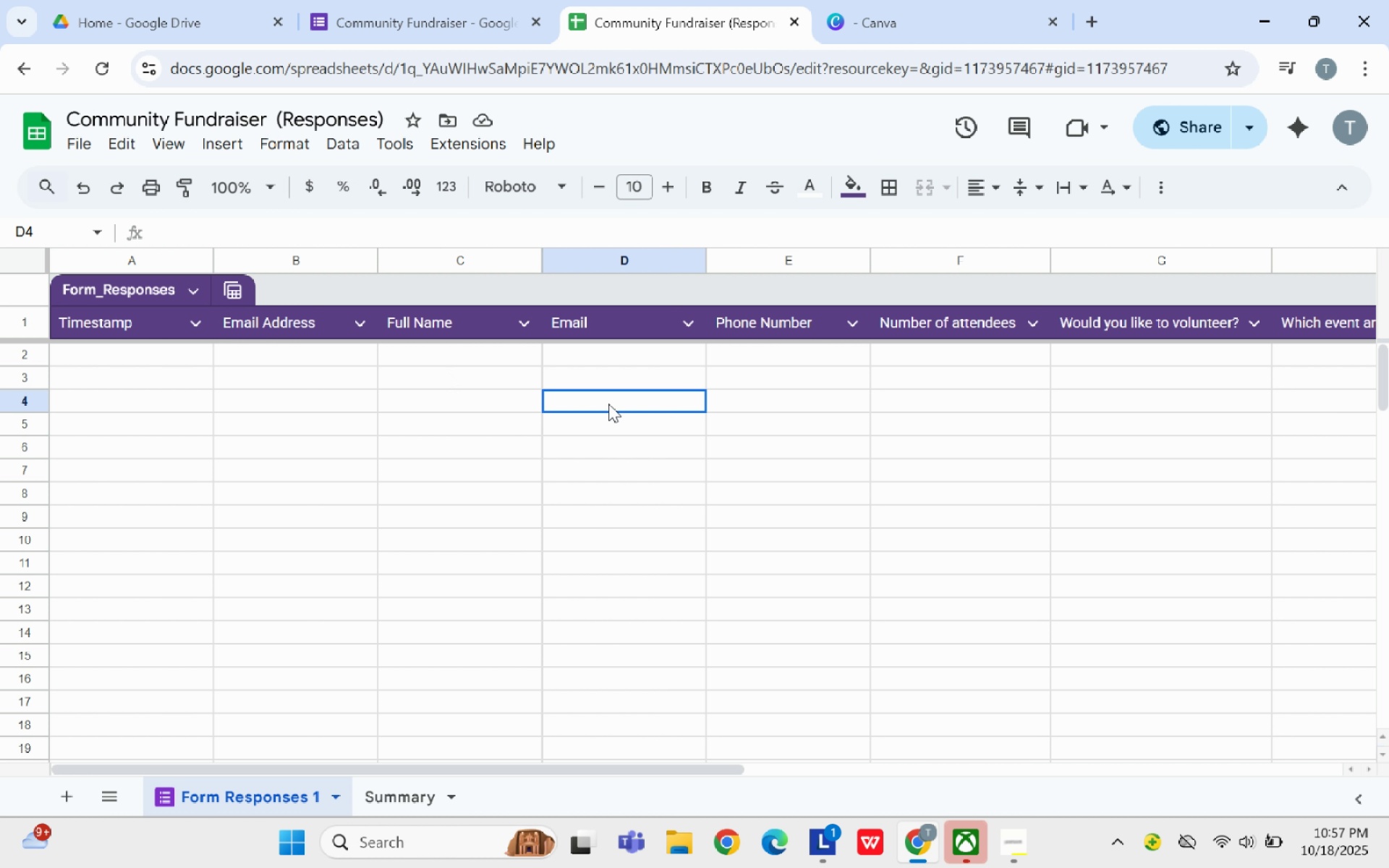 
left_click([324, 357])
 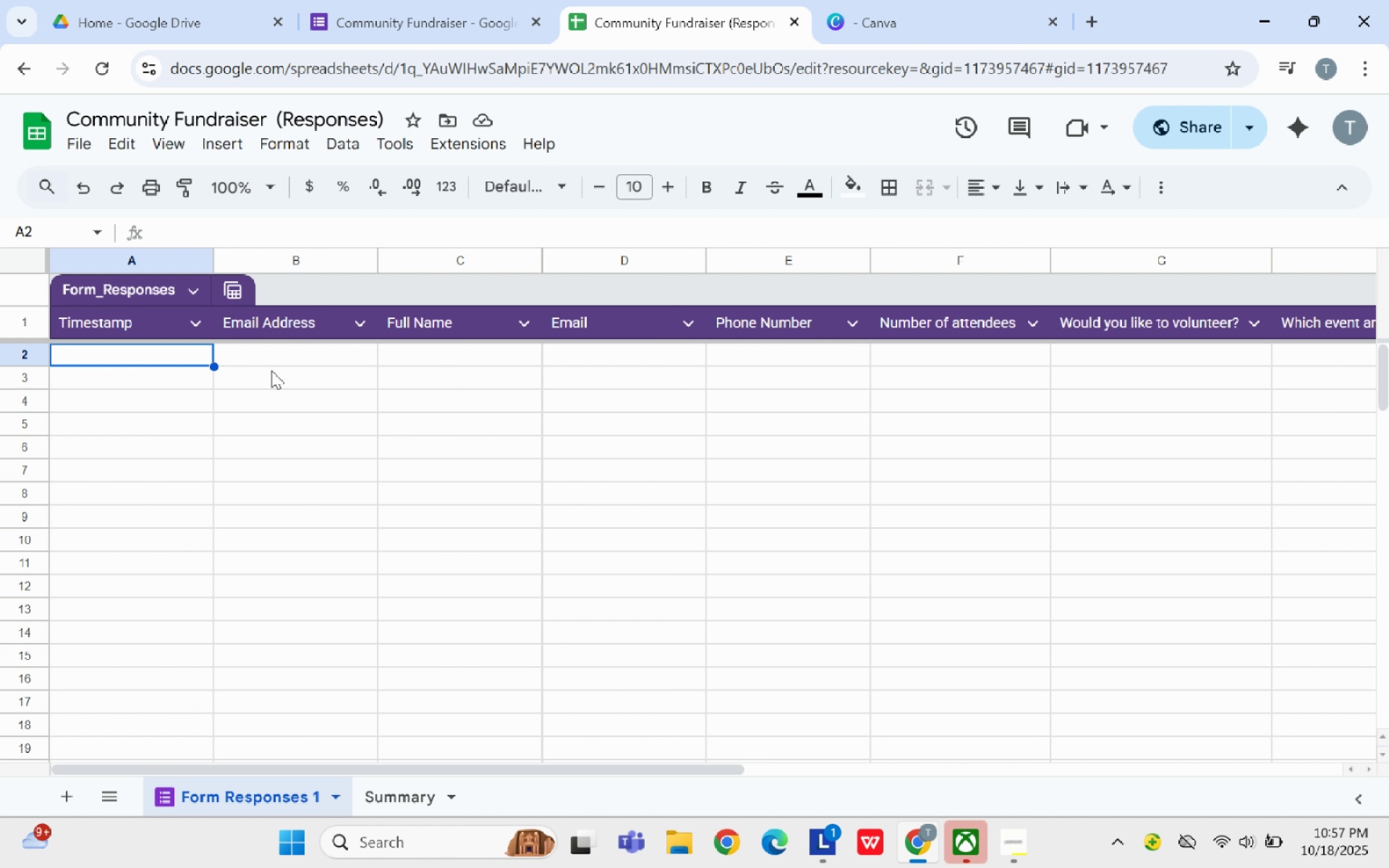 
left_click([291, 352])
 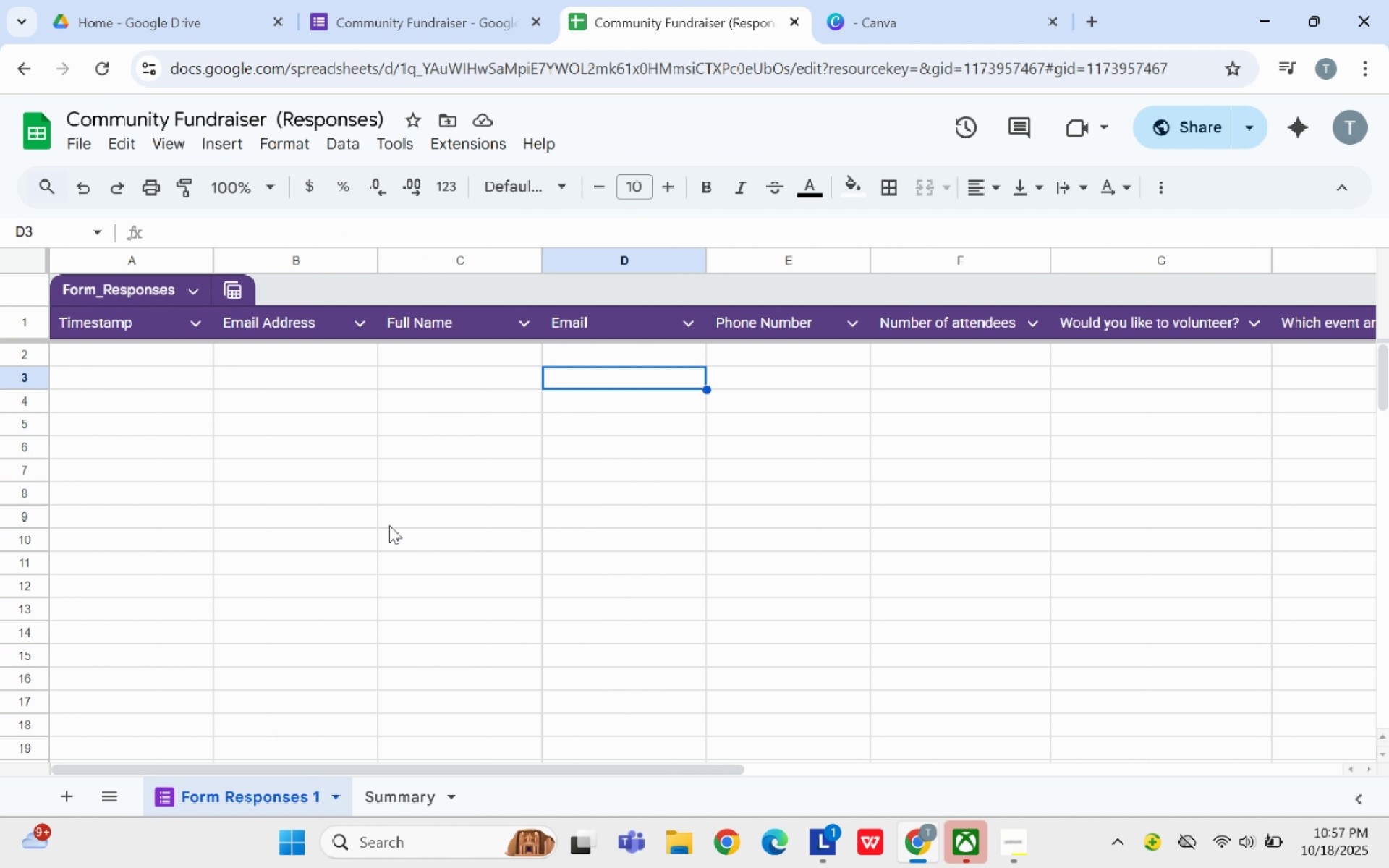 
wait(10.48)
 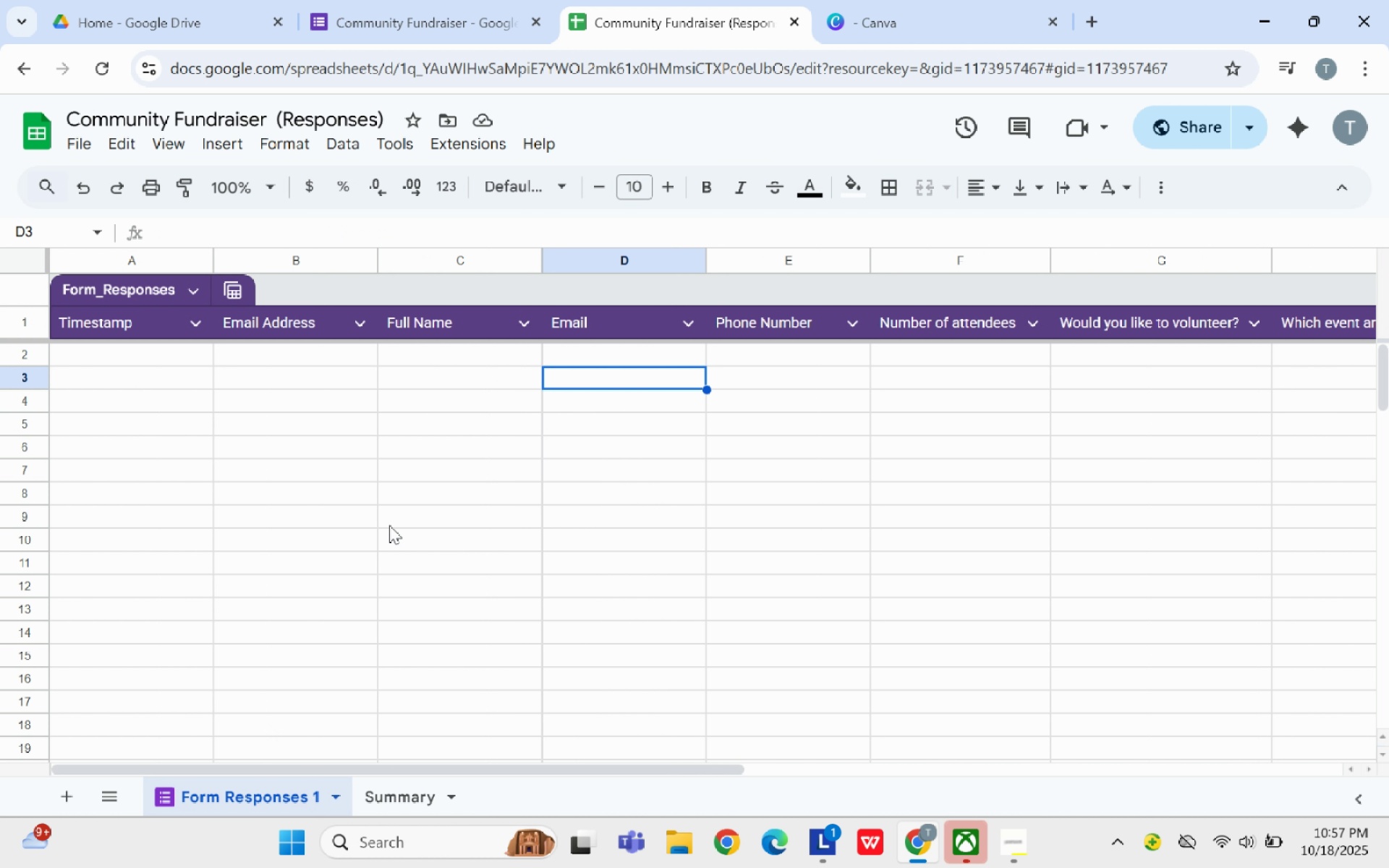 
left_click([396, 383])
 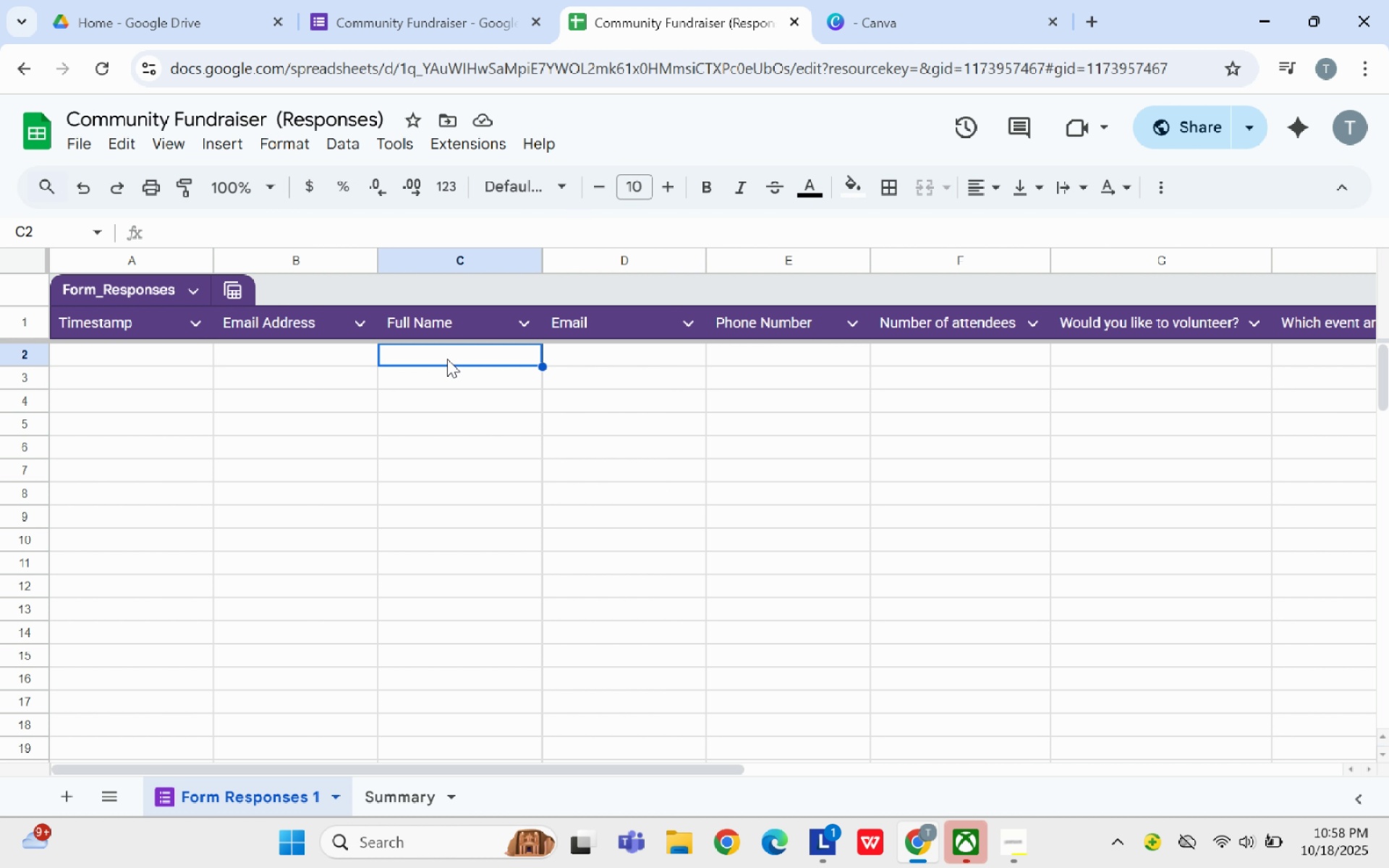 
wait(5.93)
 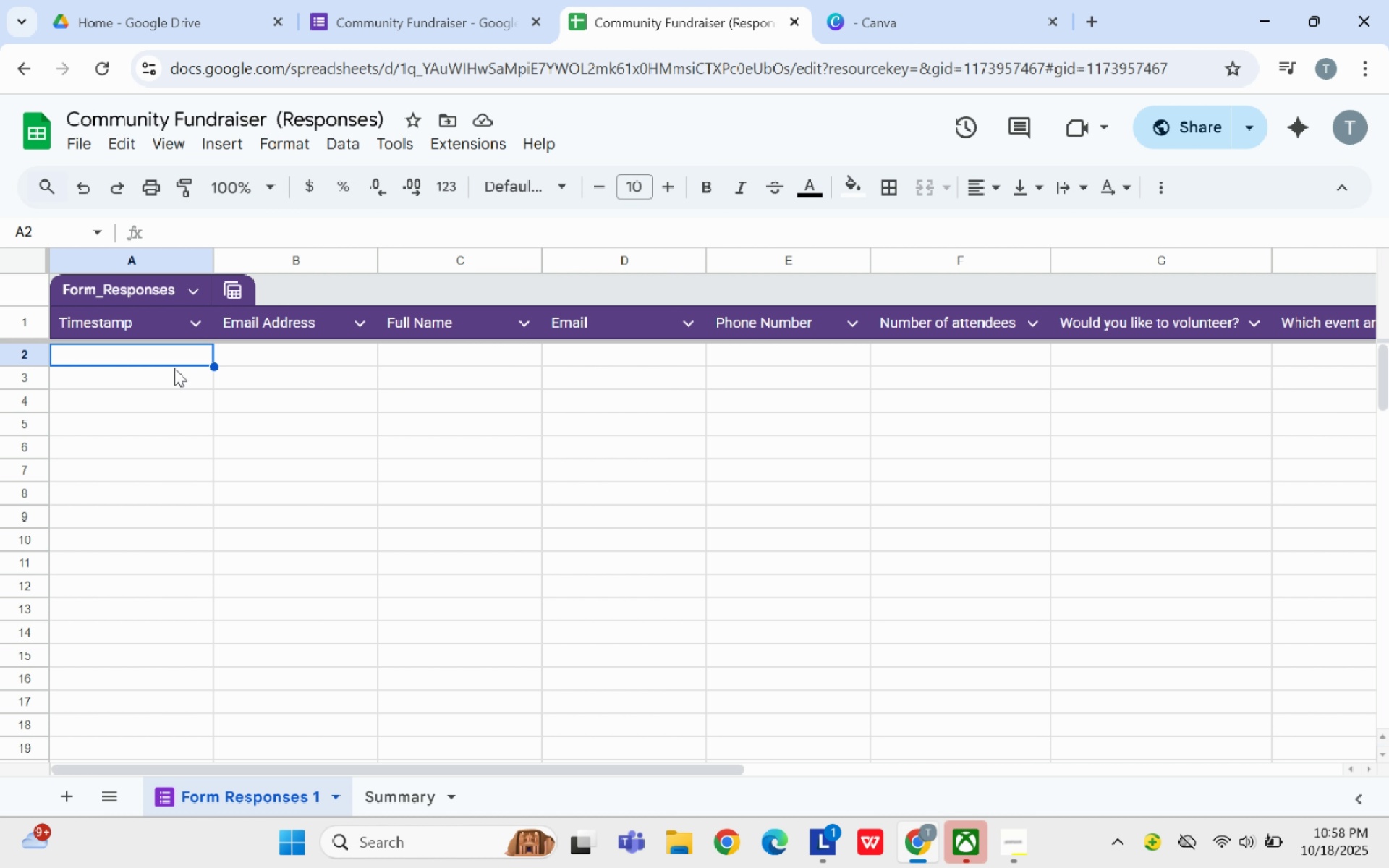 
left_click([386, 791])
 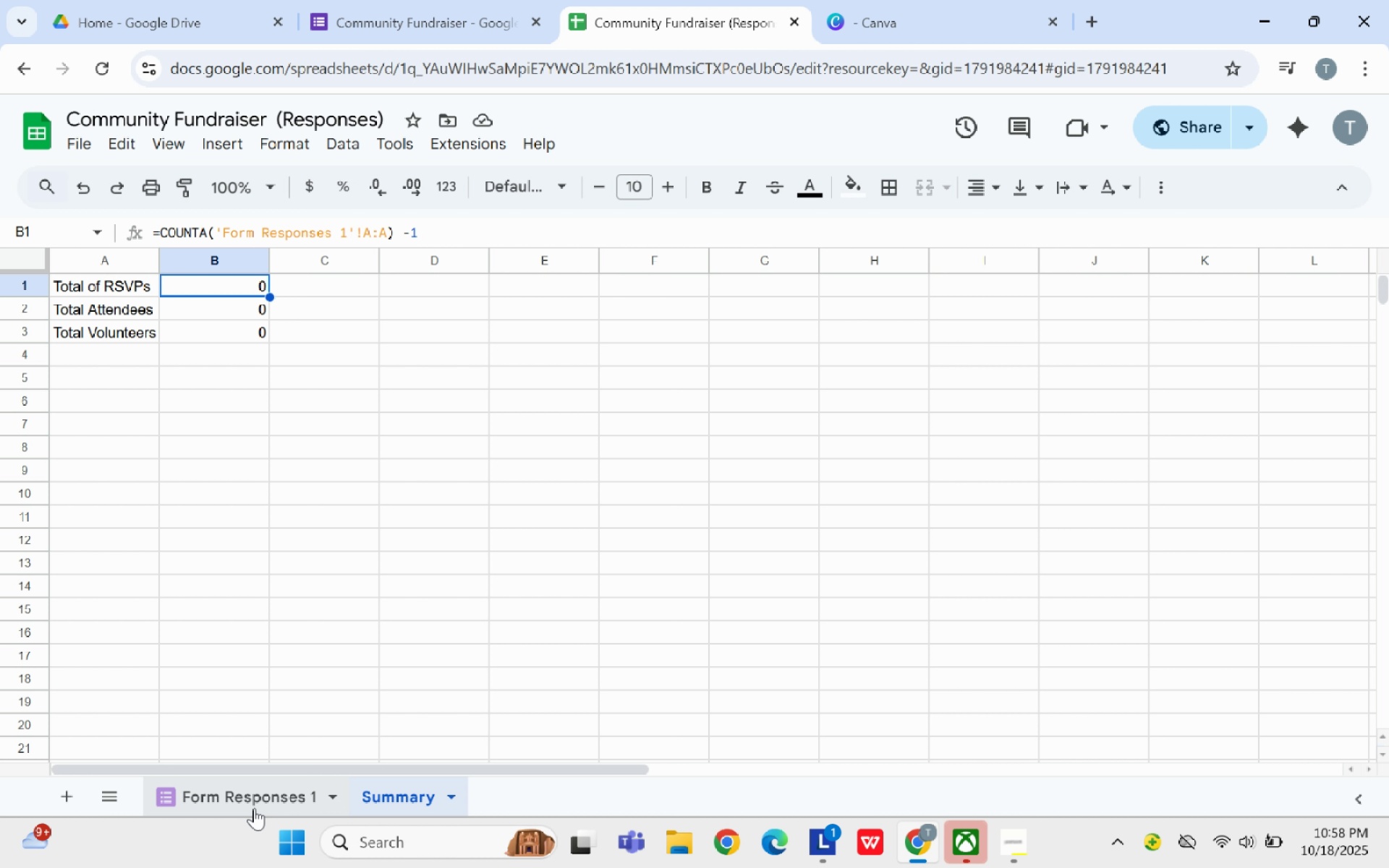 
left_click([254, 808])
 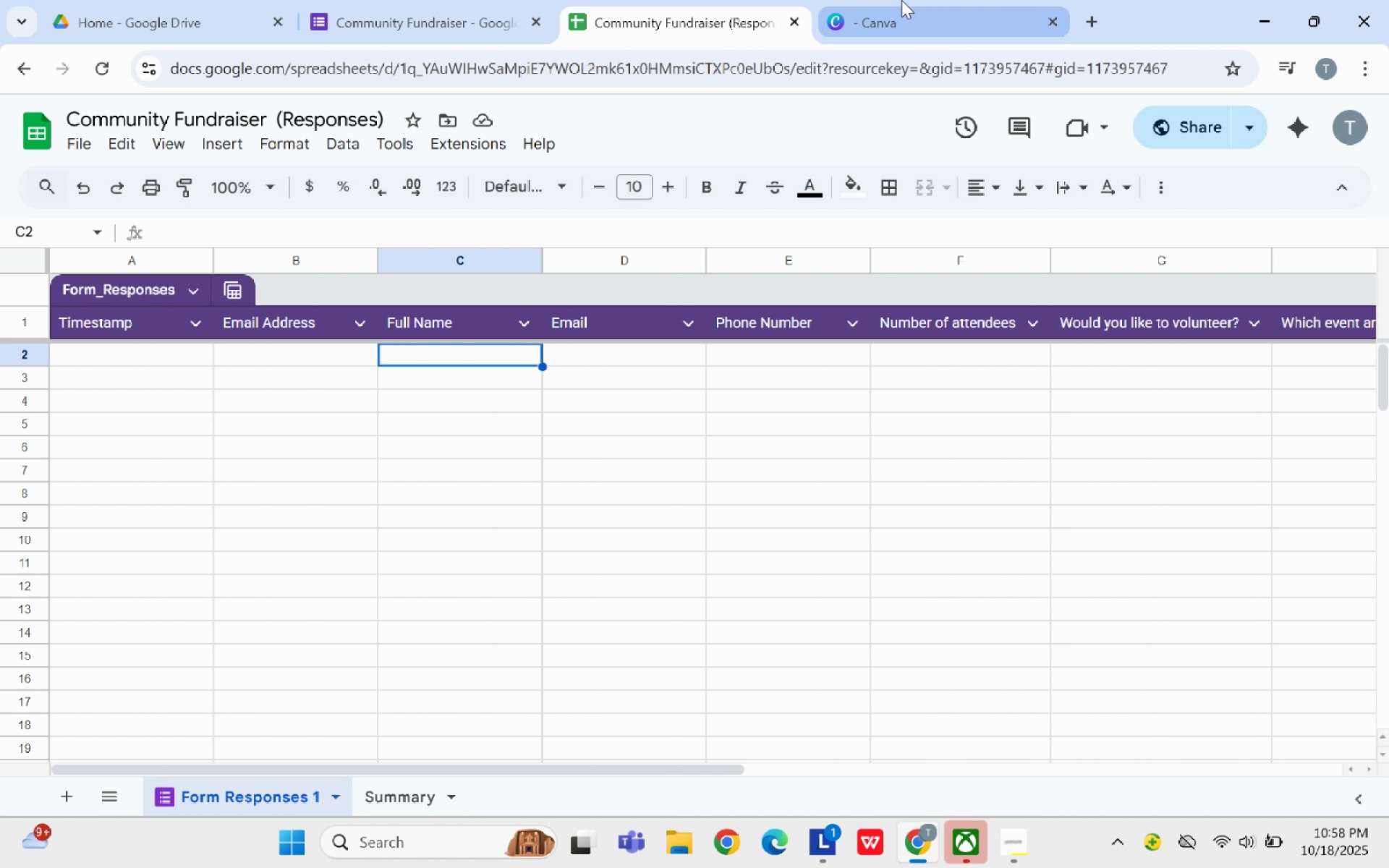 
left_click([901, 0])
 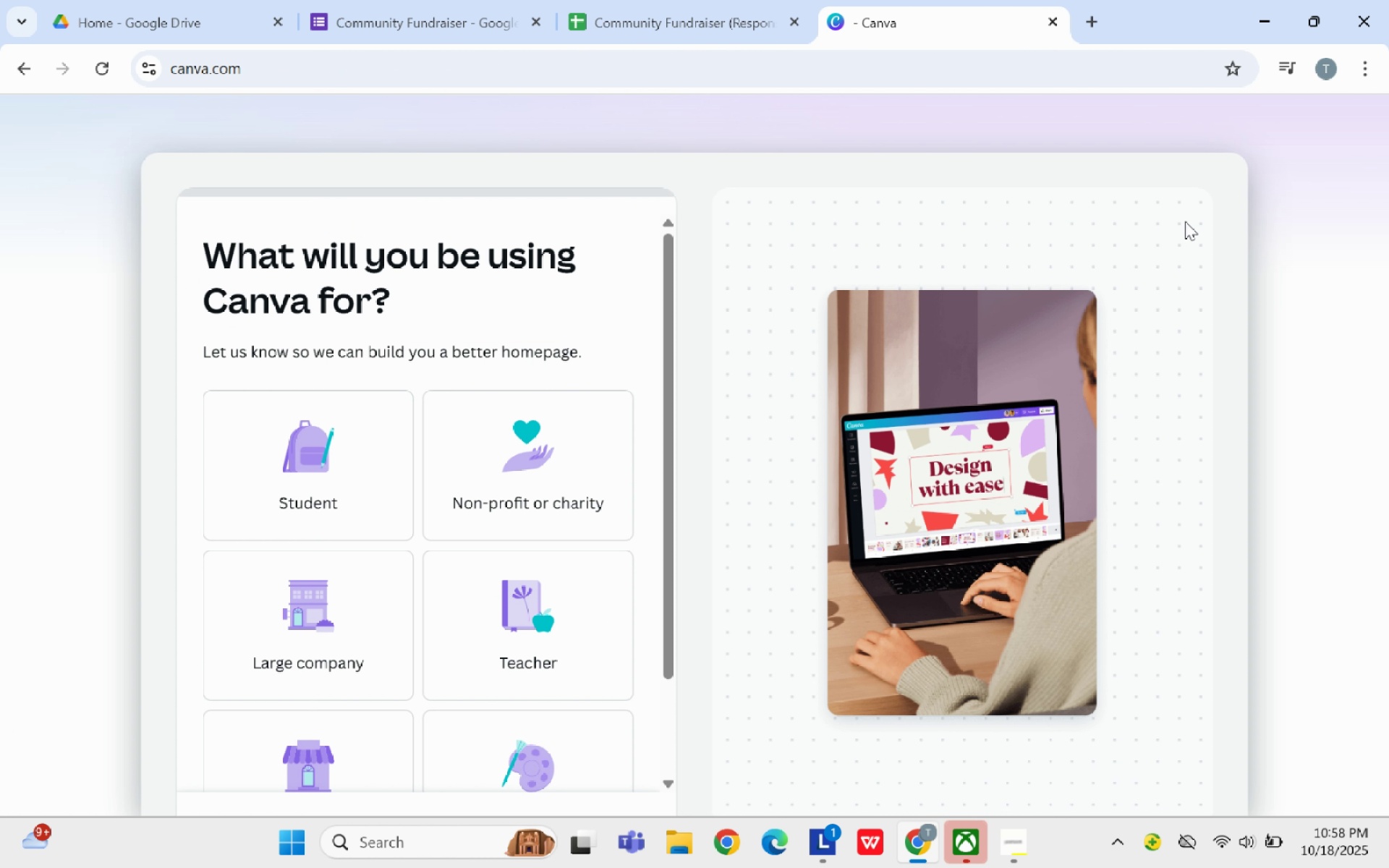 
scroll: coordinate [548, 487], scroll_direction: down, amount: 7.0
 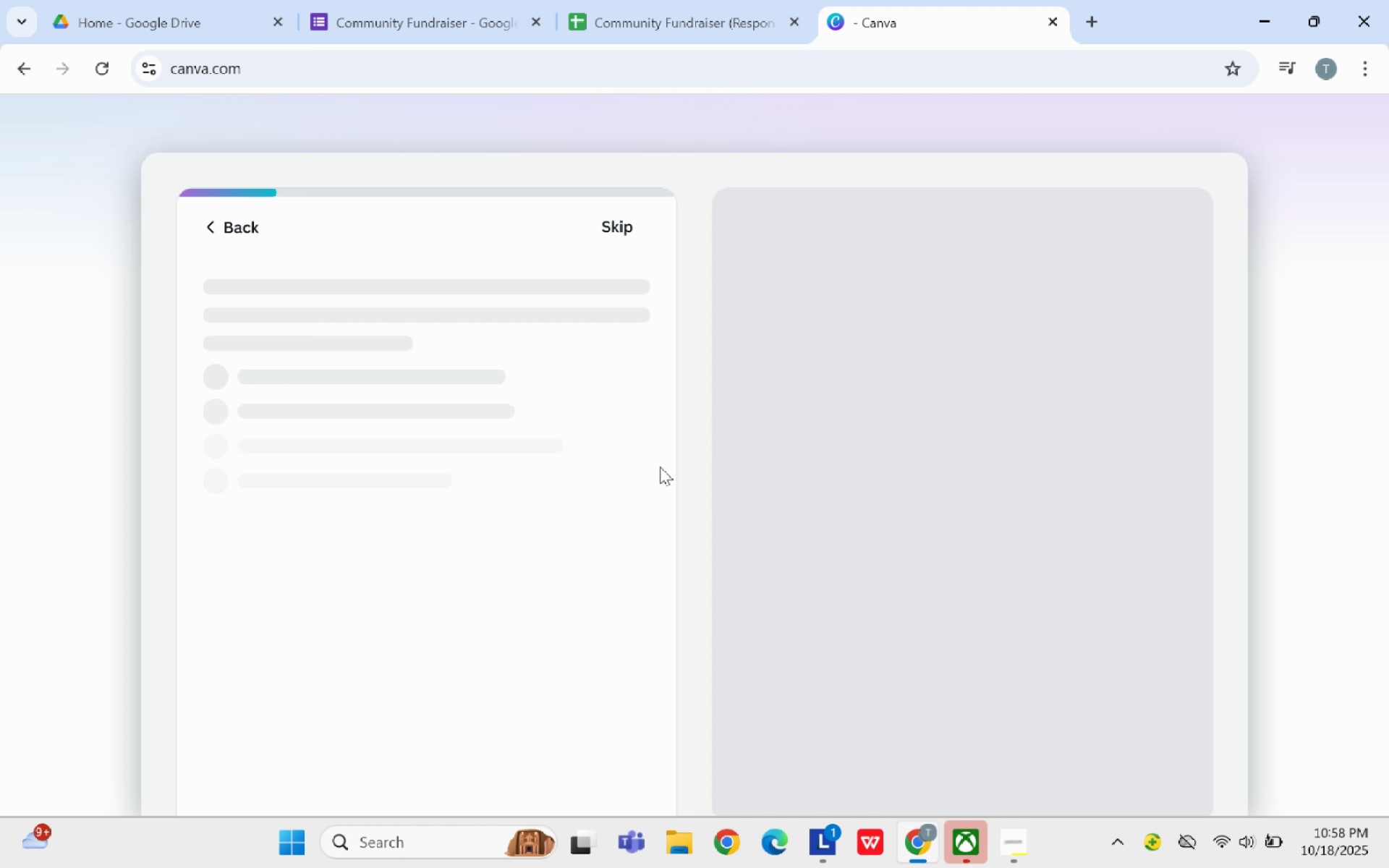 
wait(5.12)
 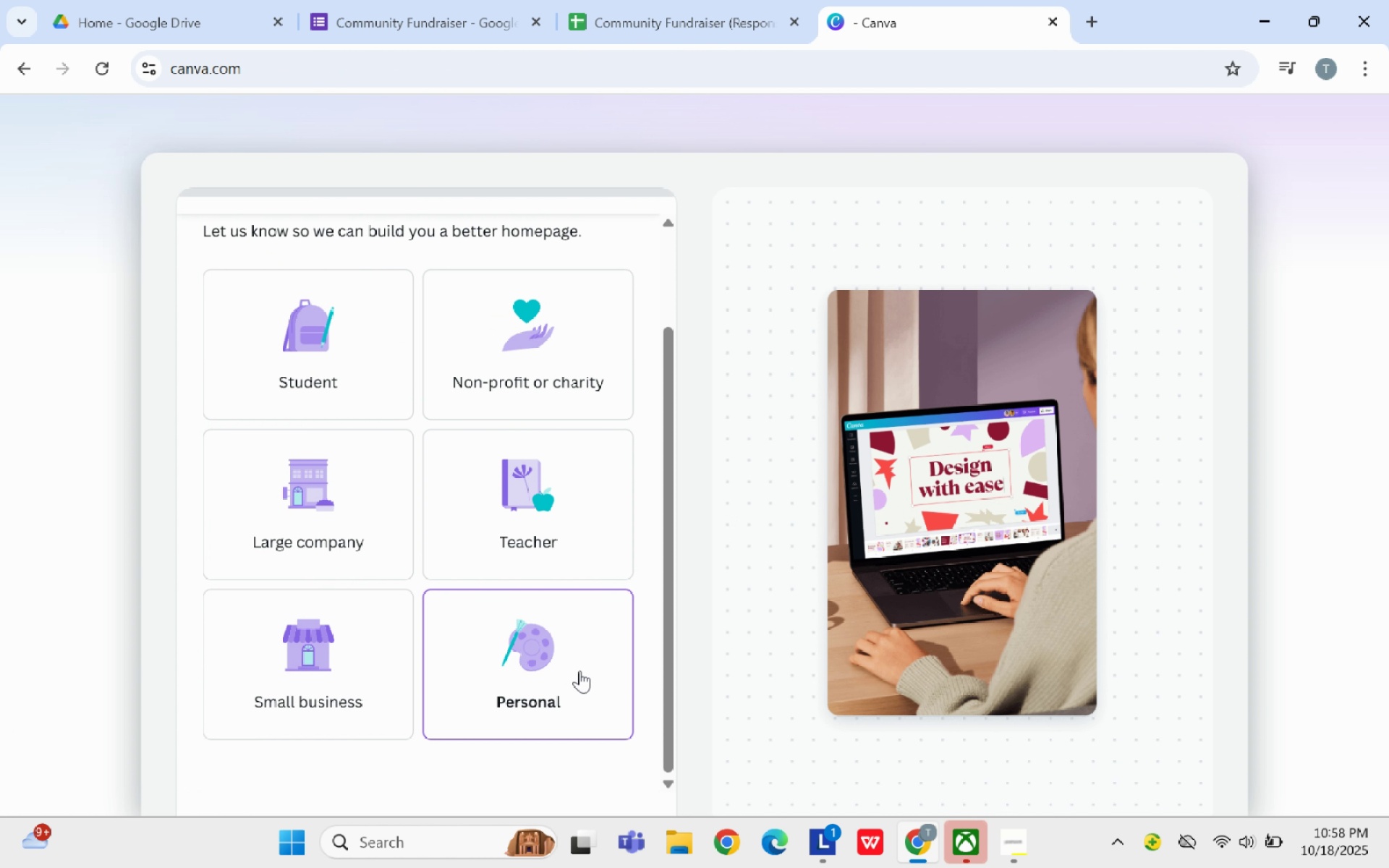 
left_click([624, 227])
 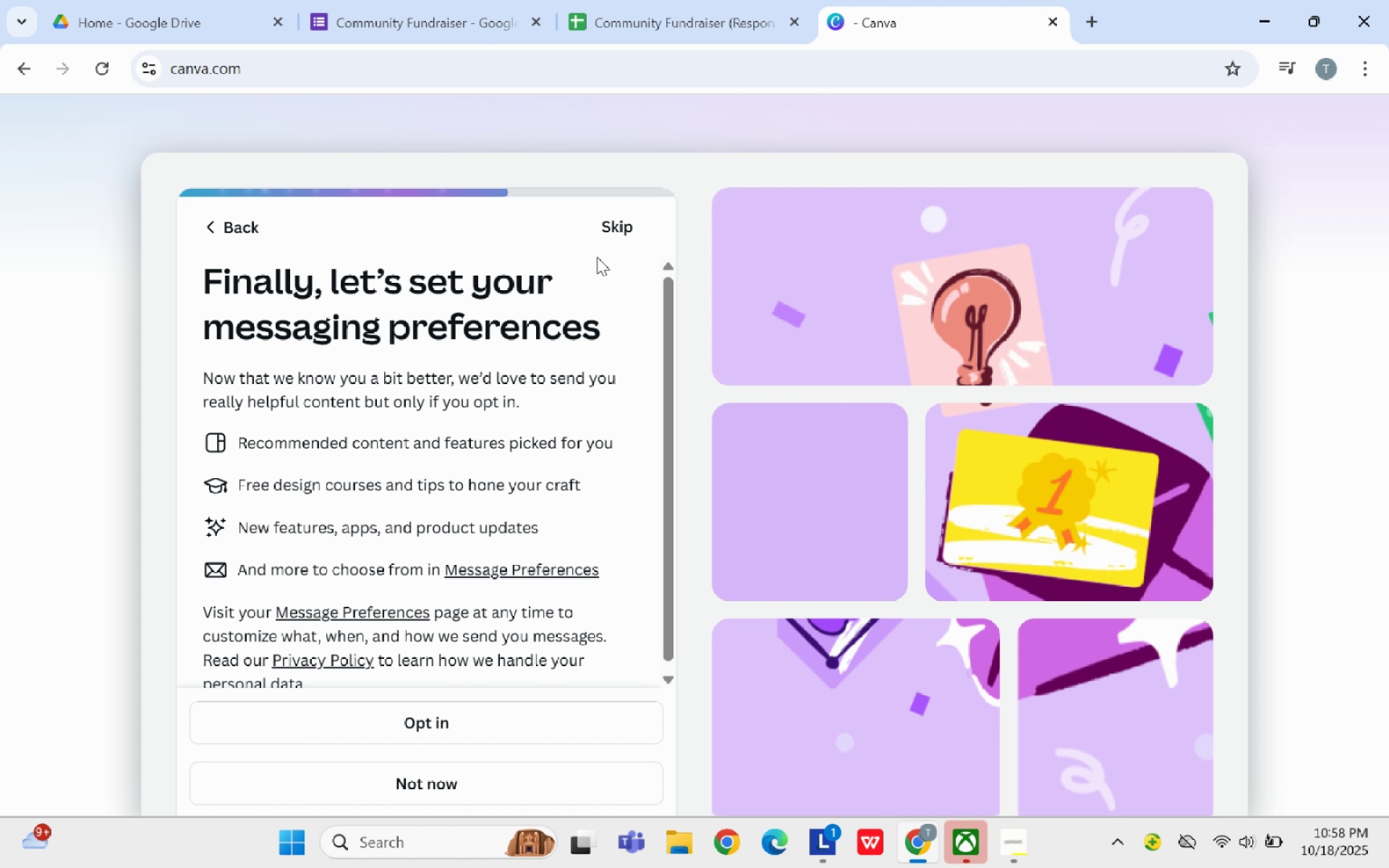 
left_click([623, 216])
 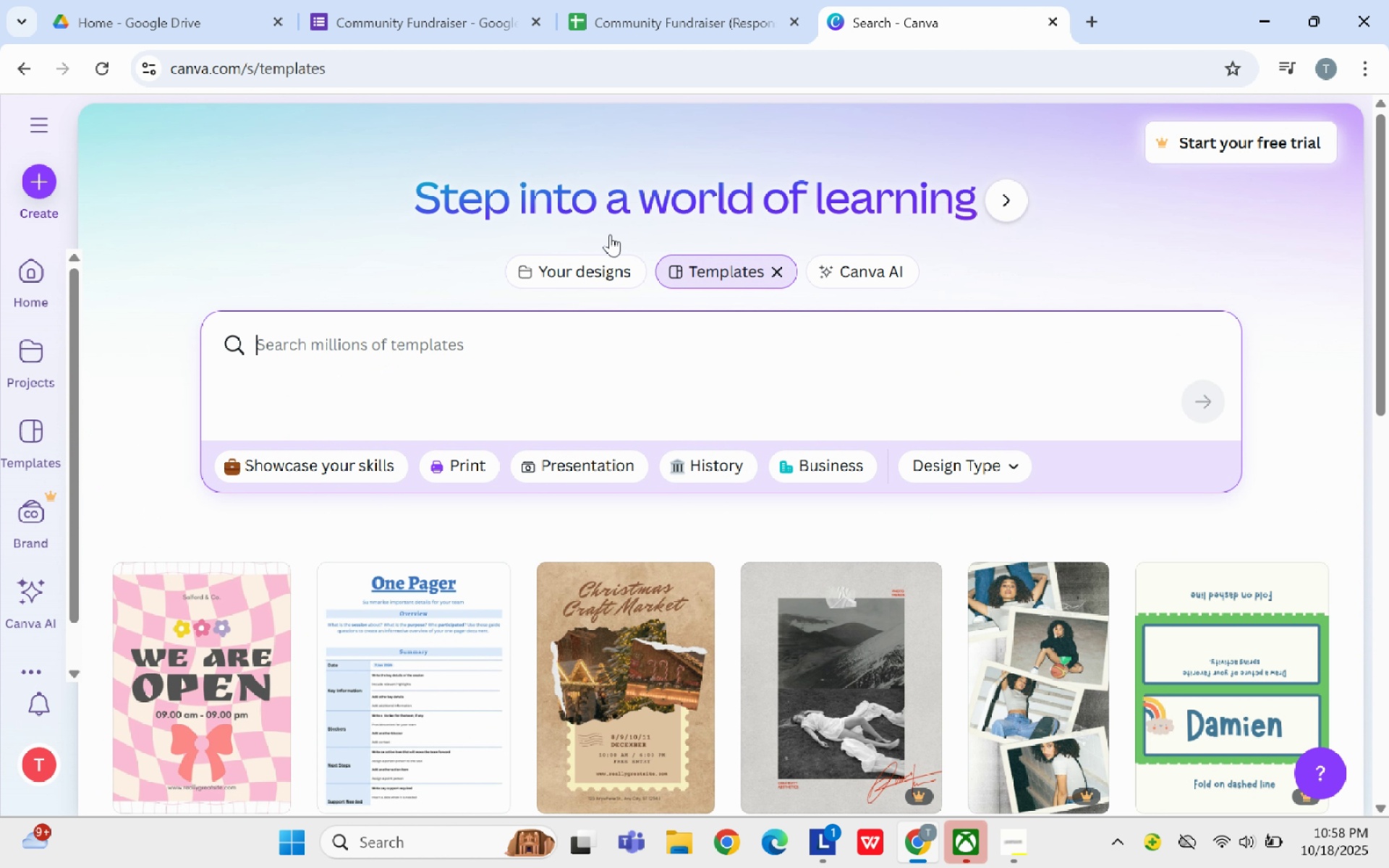 
wait(6.25)
 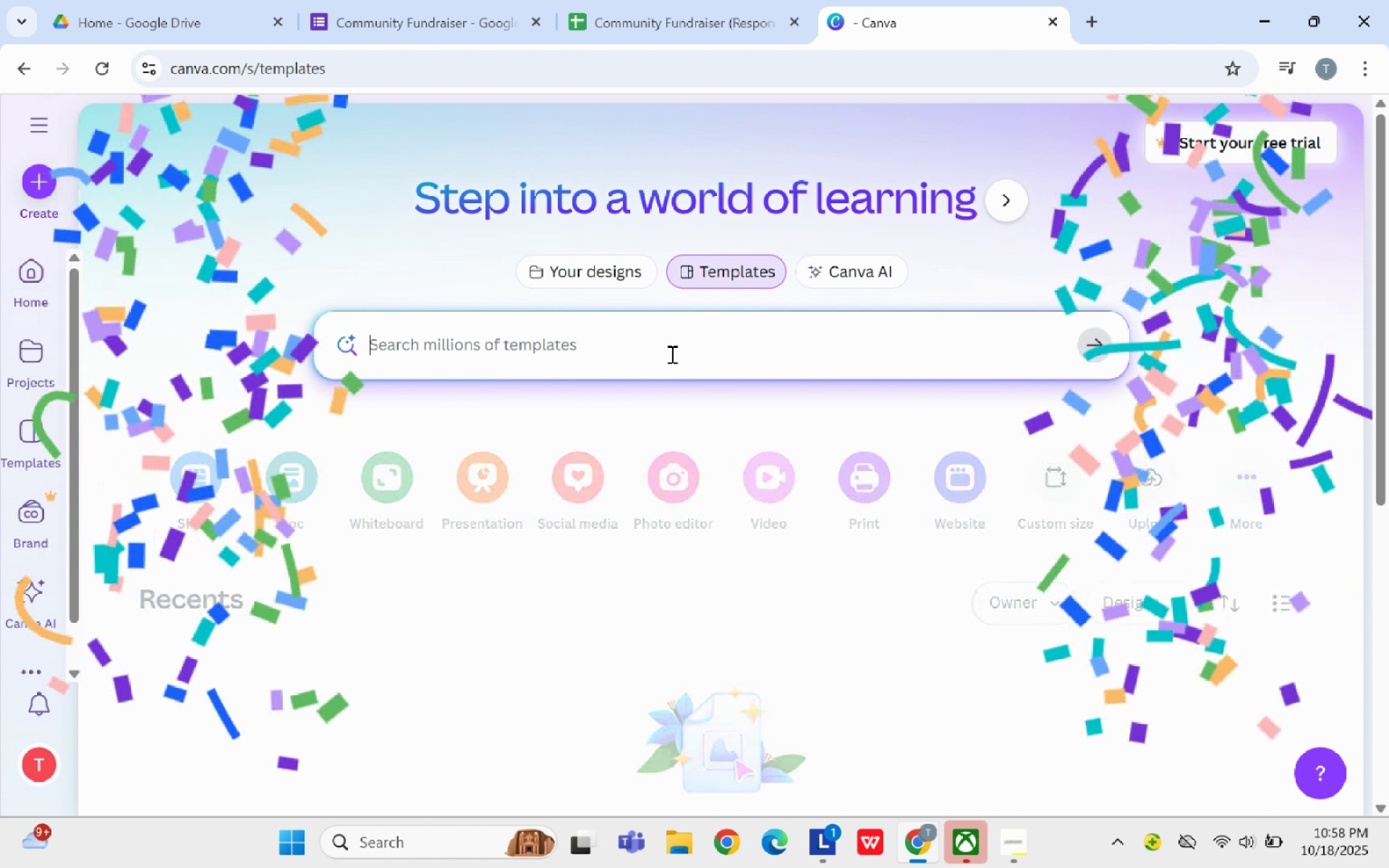 
left_click([1030, 845])